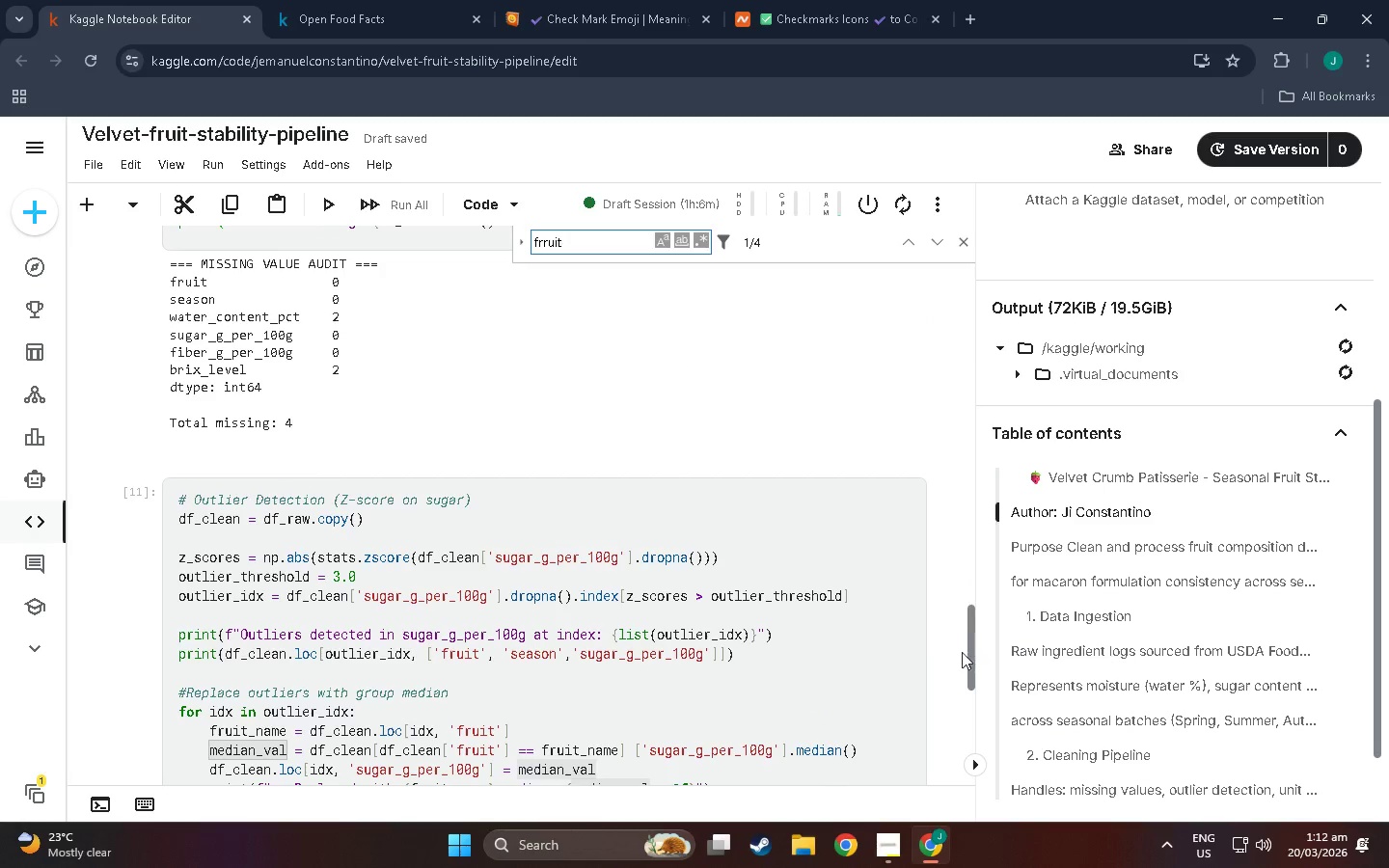 
left_click_drag(start_coordinate=[967, 654], to_coordinate=[970, 469])
 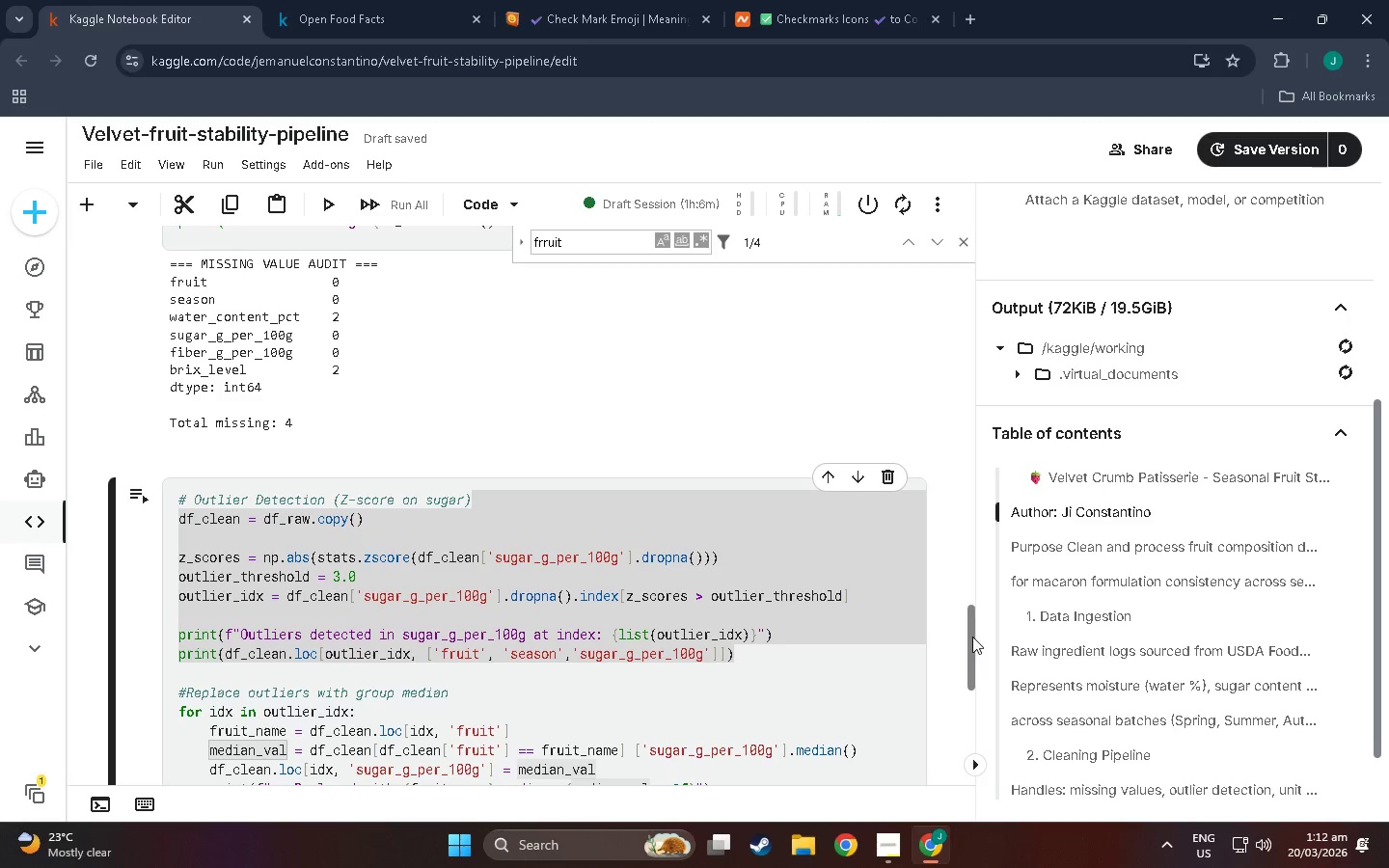 
left_click_drag(start_coordinate=[972, 637], to_coordinate=[968, 388])
 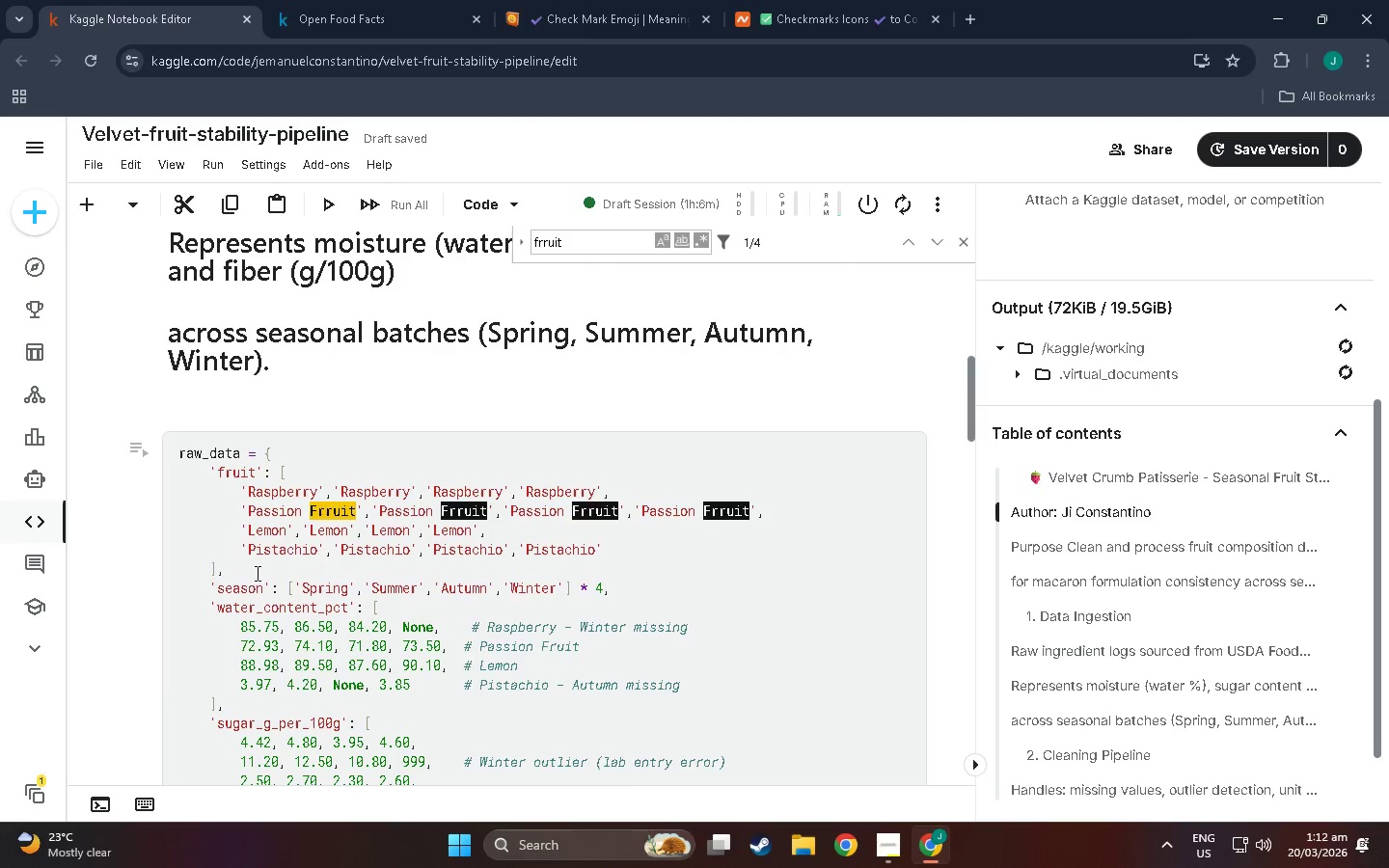 
scroll: coordinate [263, 544], scroll_direction: down, amount: 4.0
 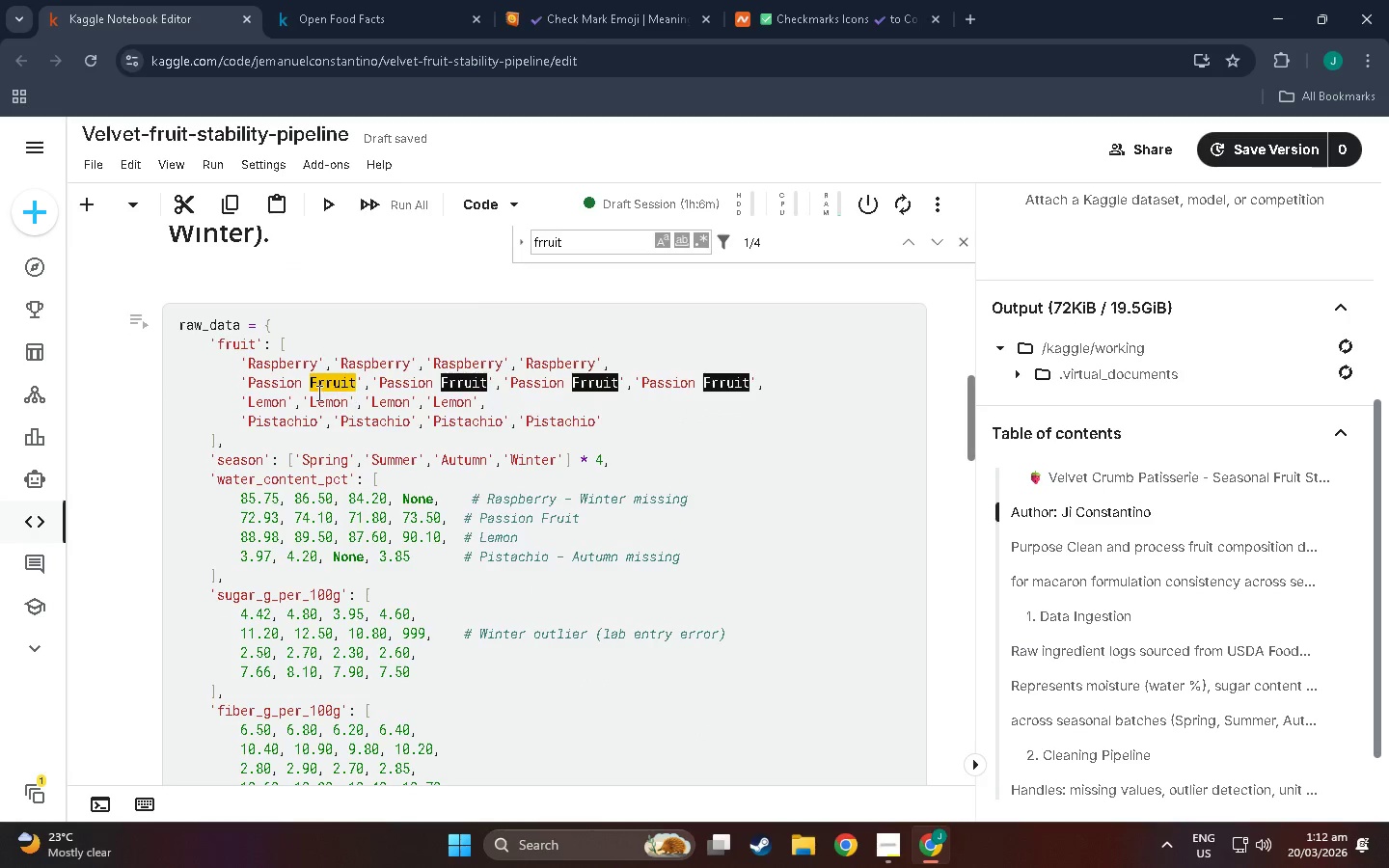 
double_click([328, 385])
 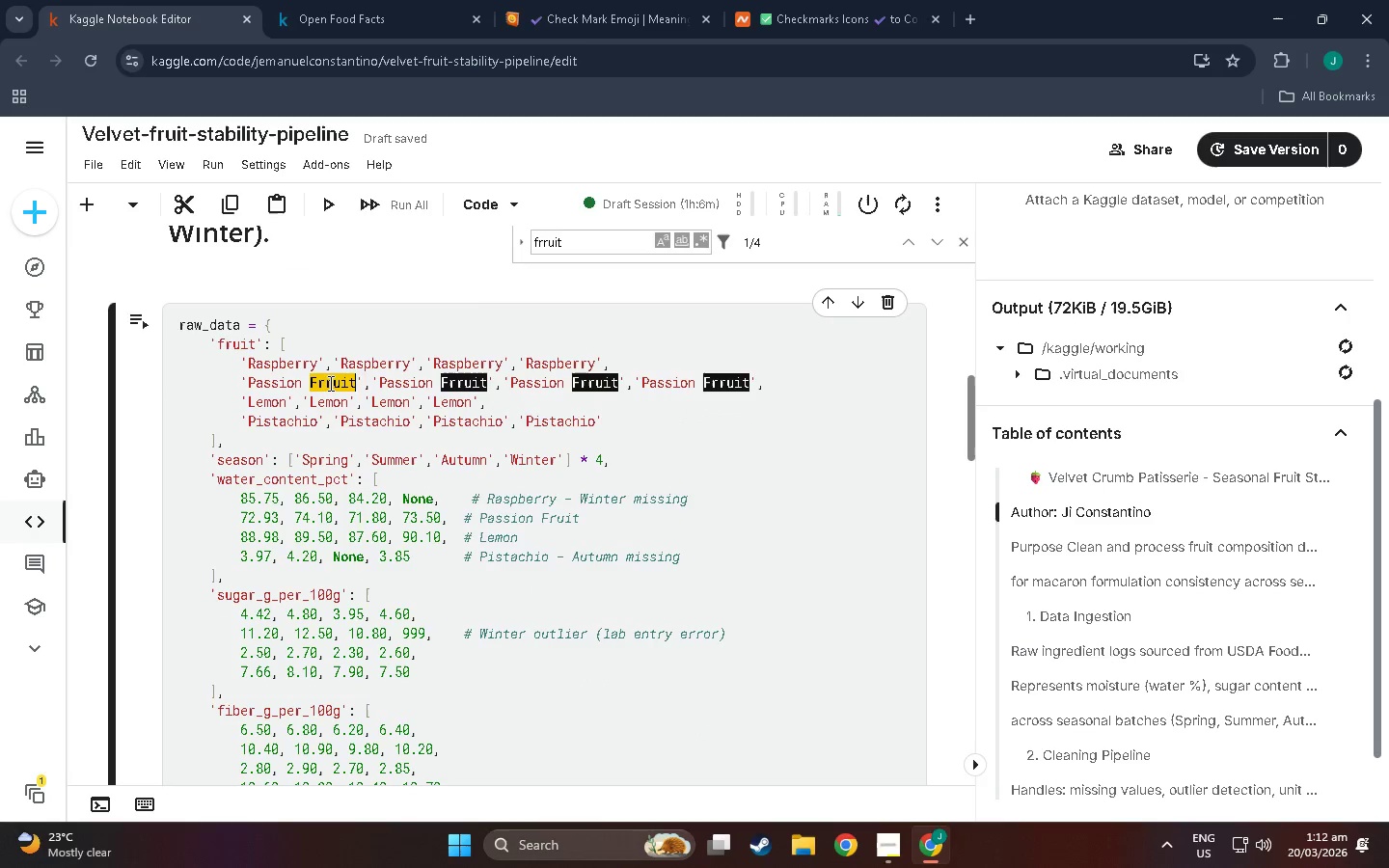 
double_click([329, 383])
 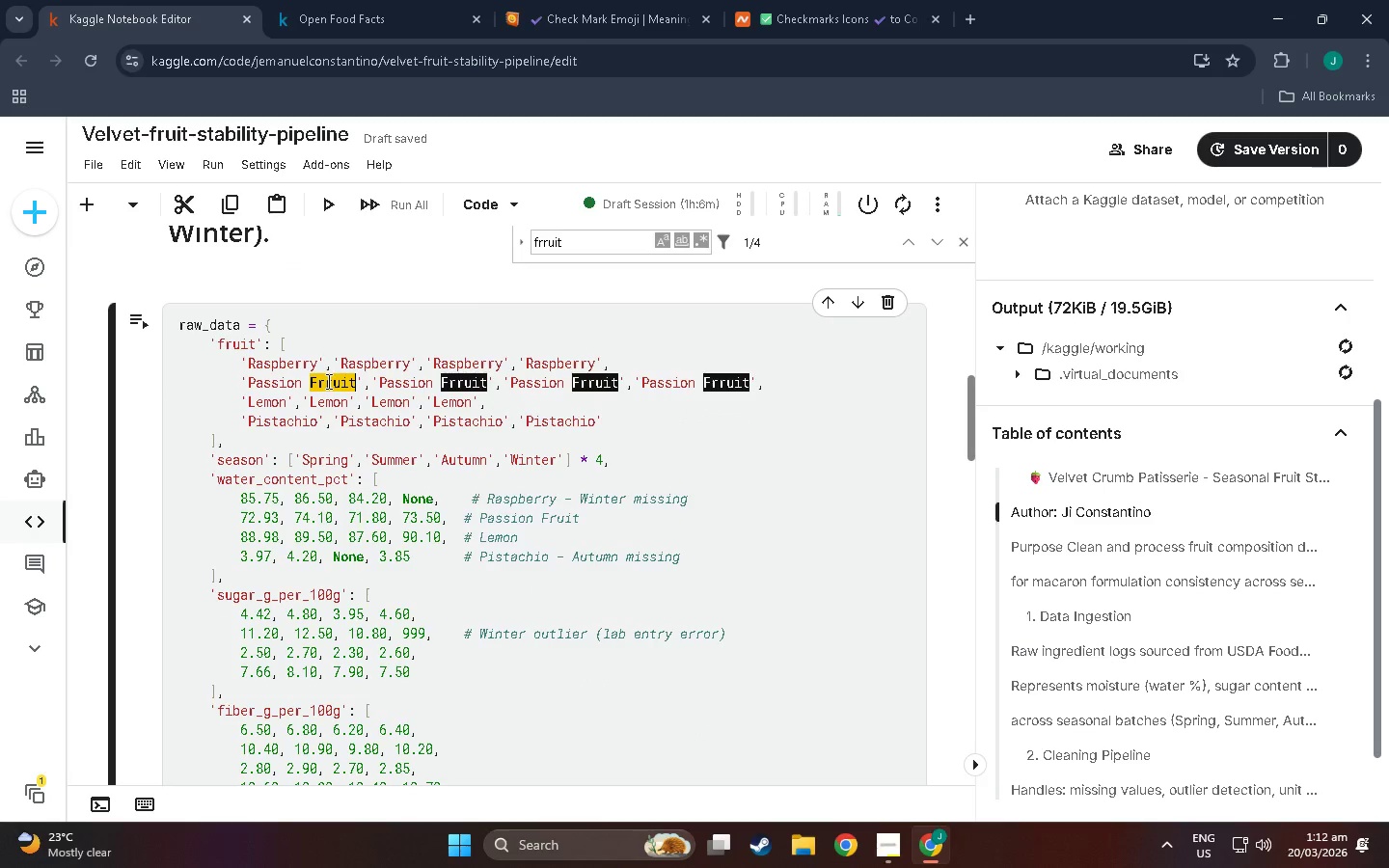 
triple_click([327, 380])
 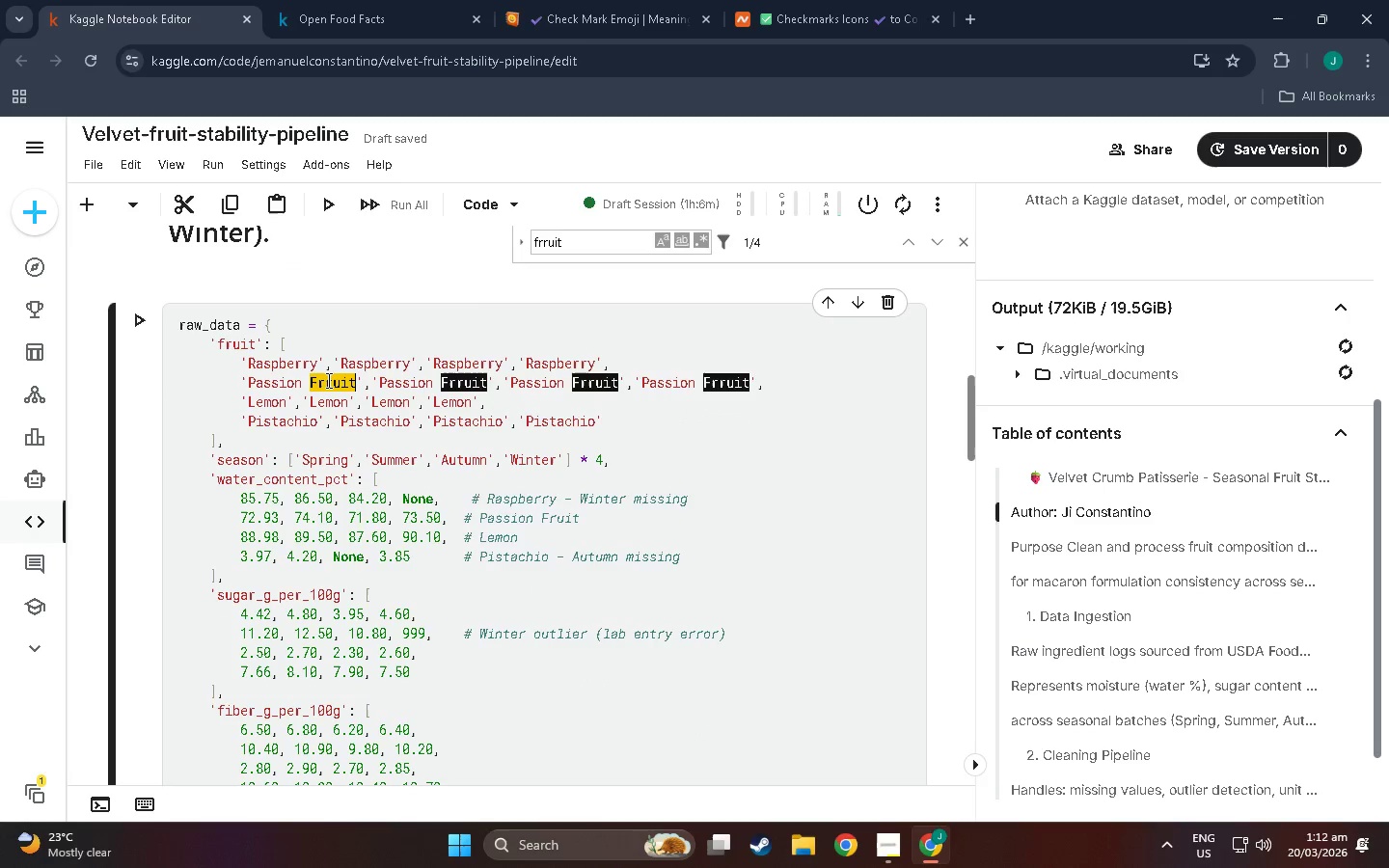 
triple_click([327, 380])
 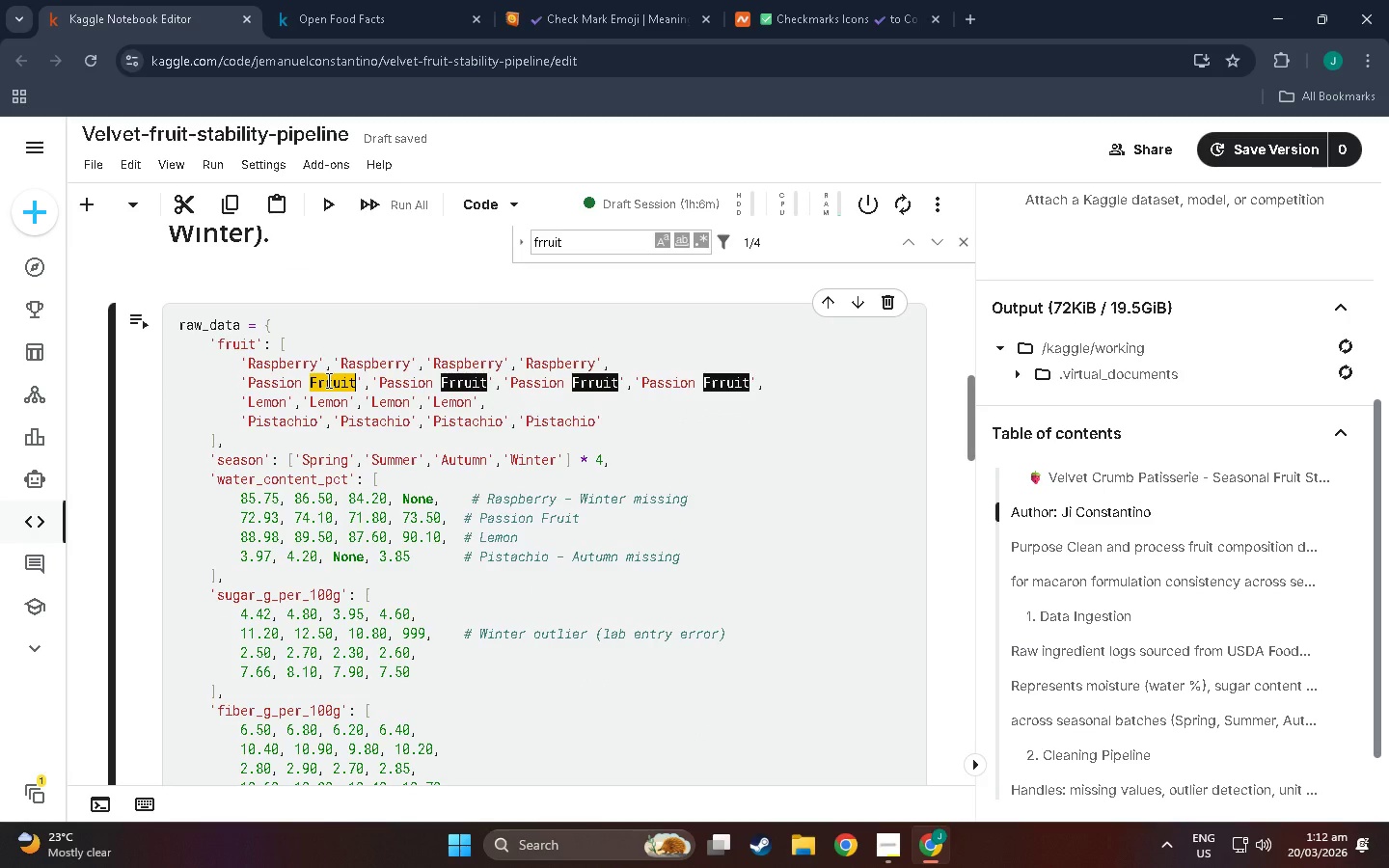 
triple_click([327, 380])
 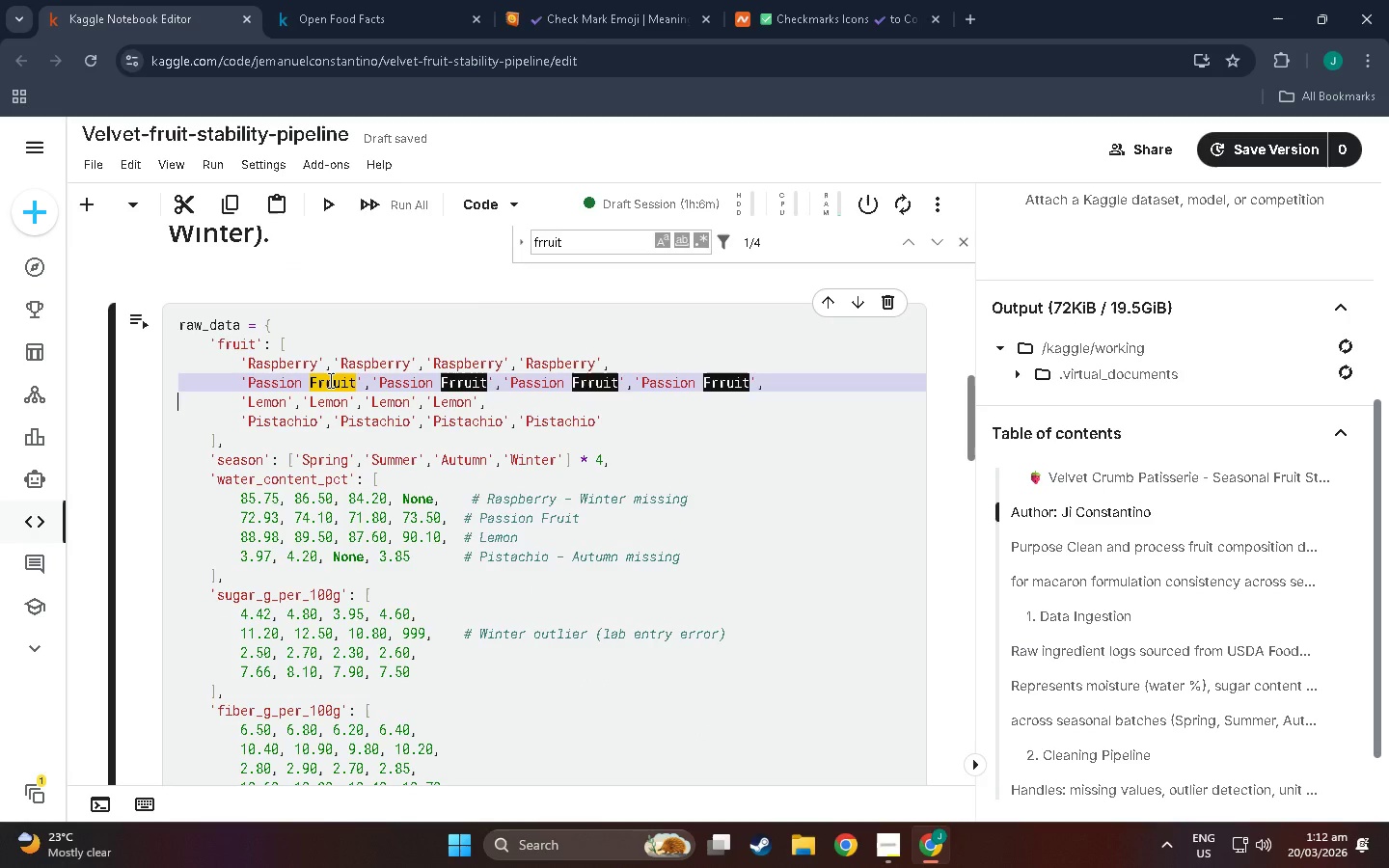 
triple_click([329, 380])
 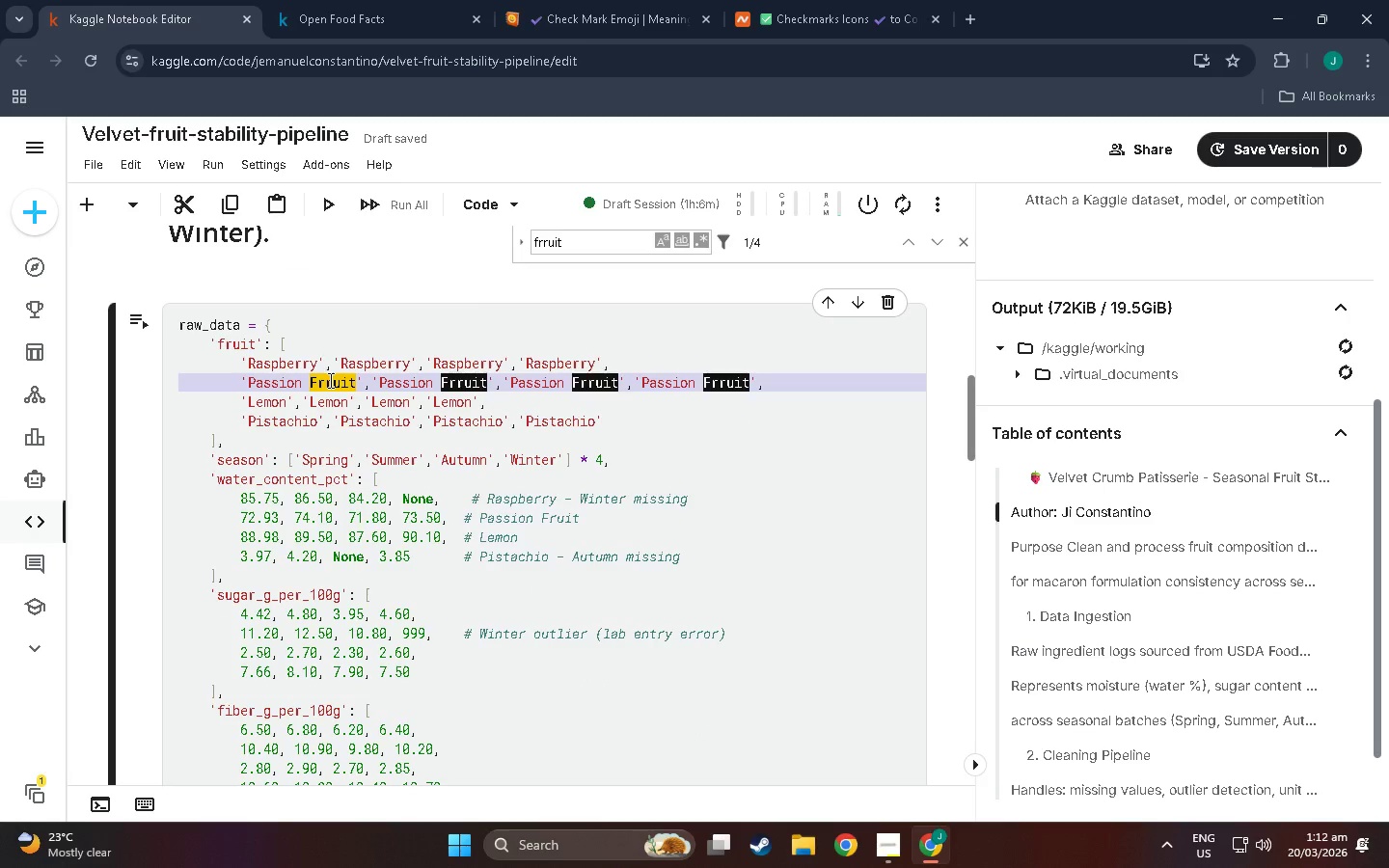 
triple_click([329, 380])
 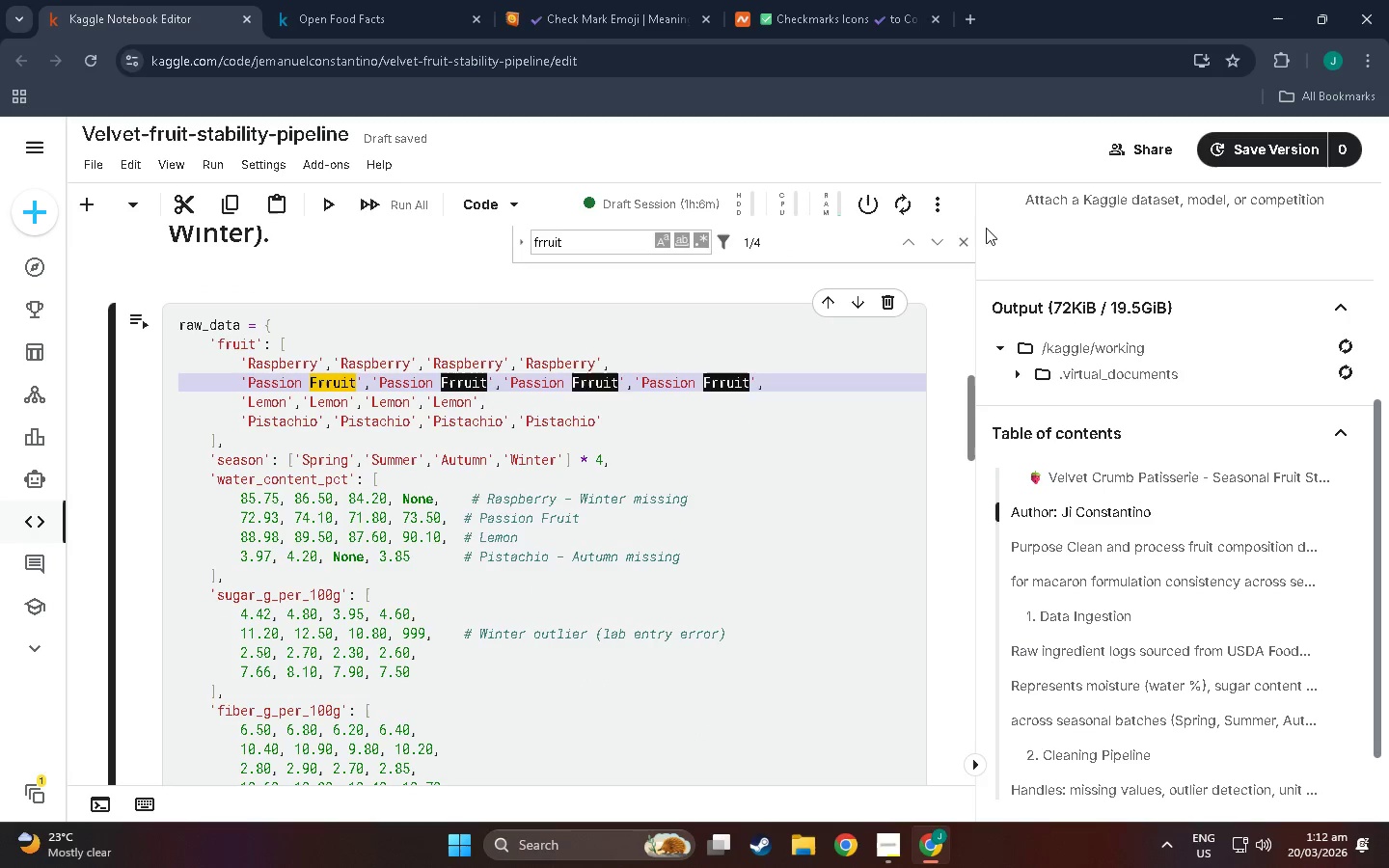 
left_click([965, 235])
 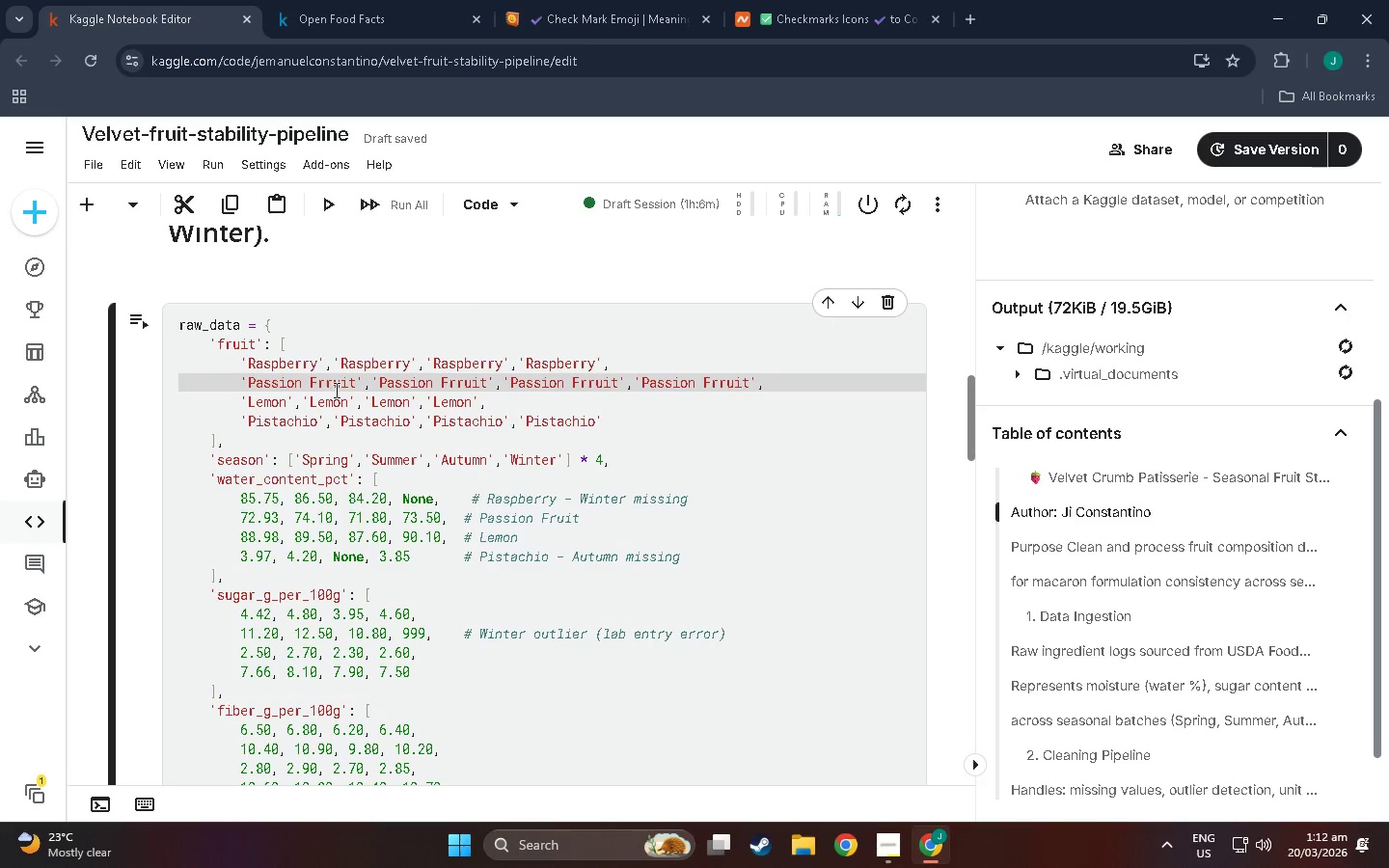 
double_click([336, 388])
 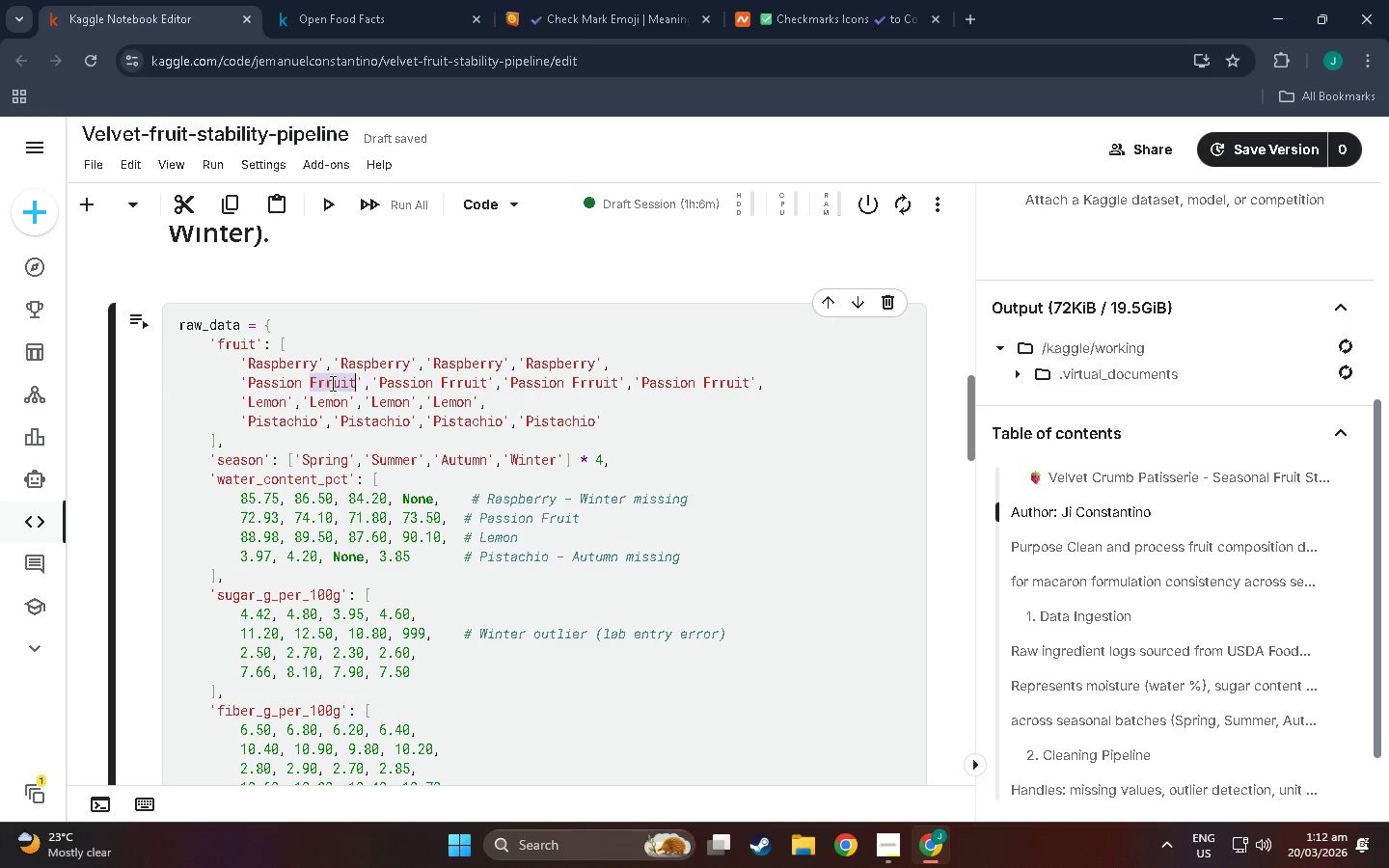 
triple_click([331, 381])
 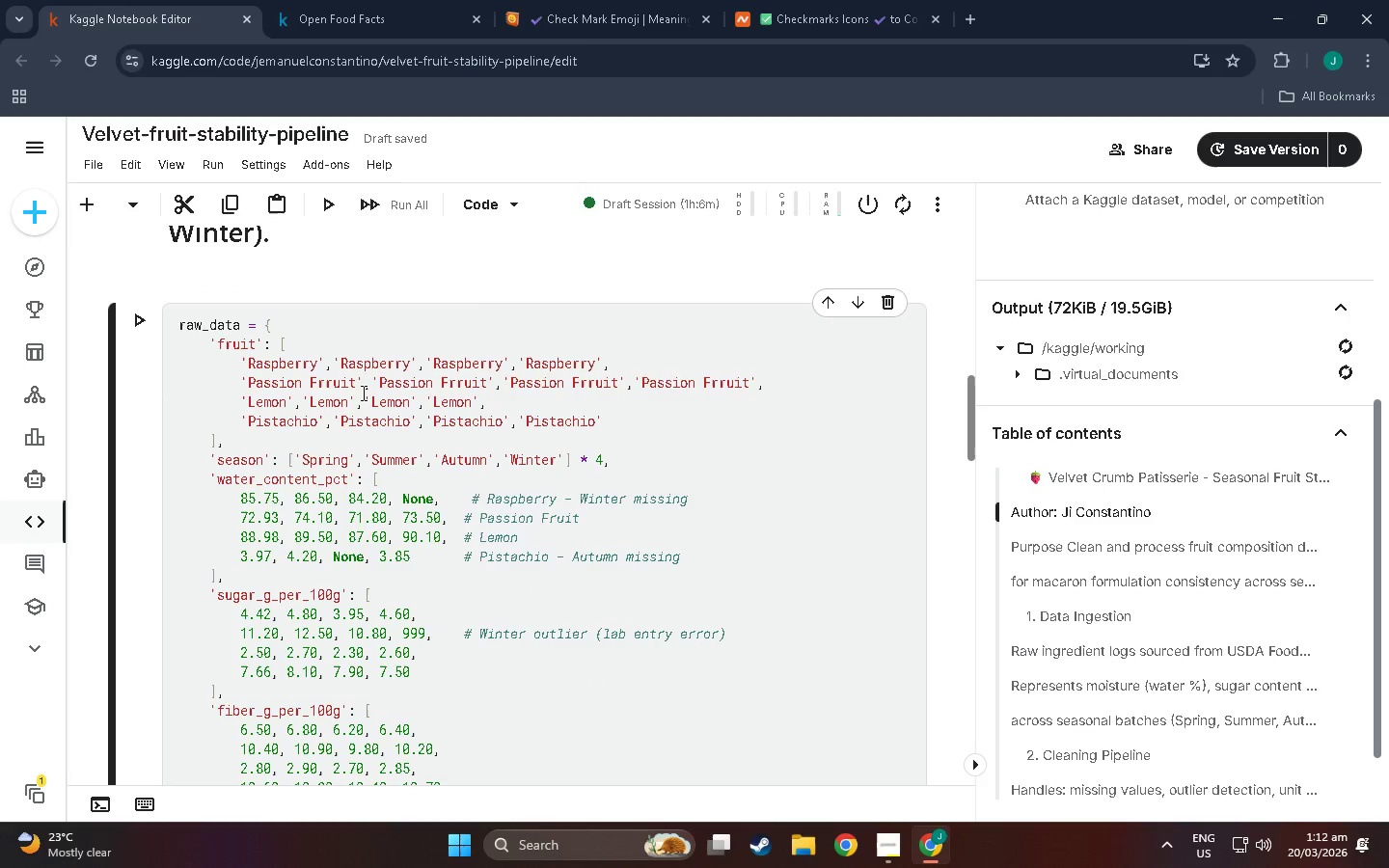 
key(Backspace)
 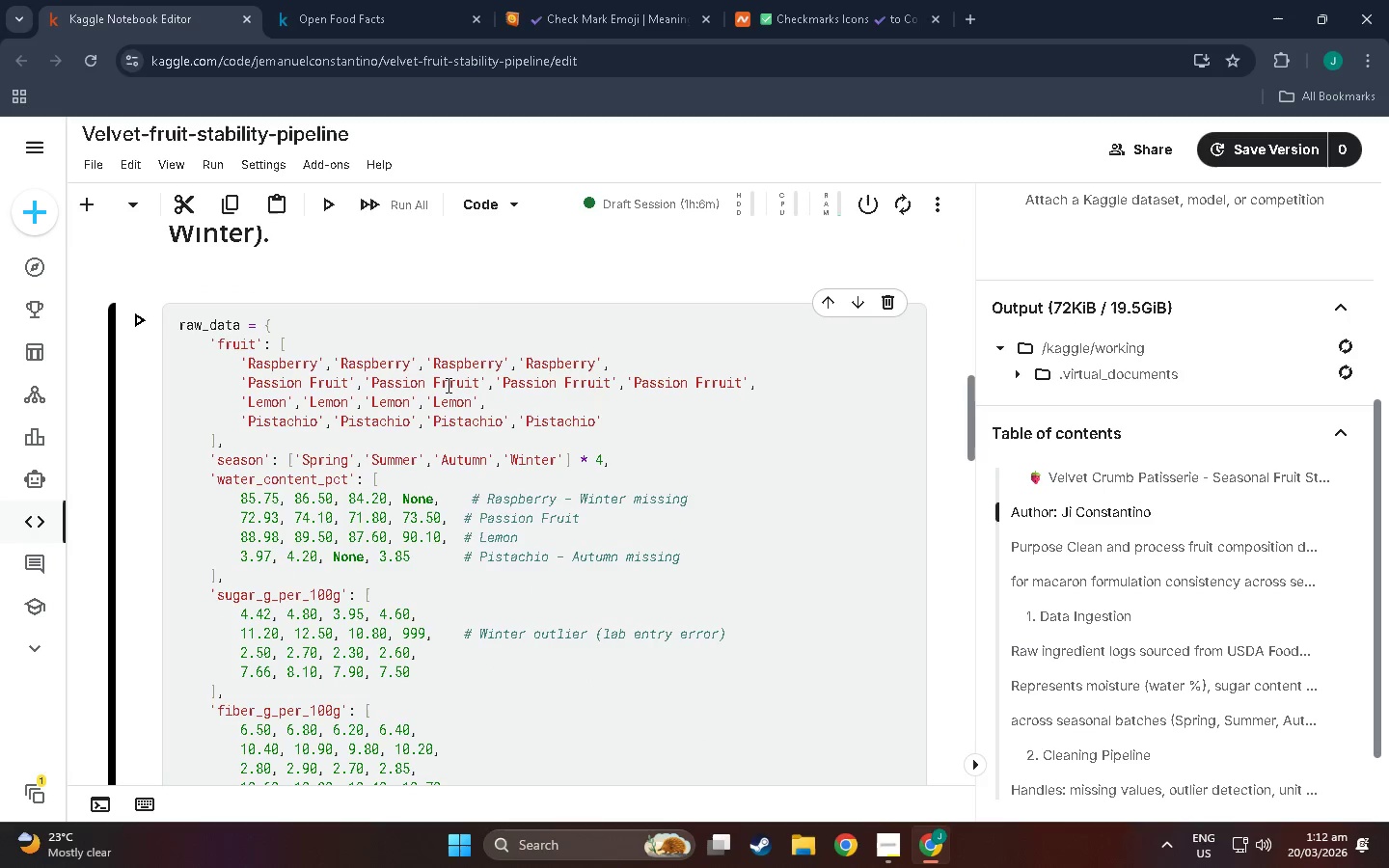 
left_click([456, 382])
 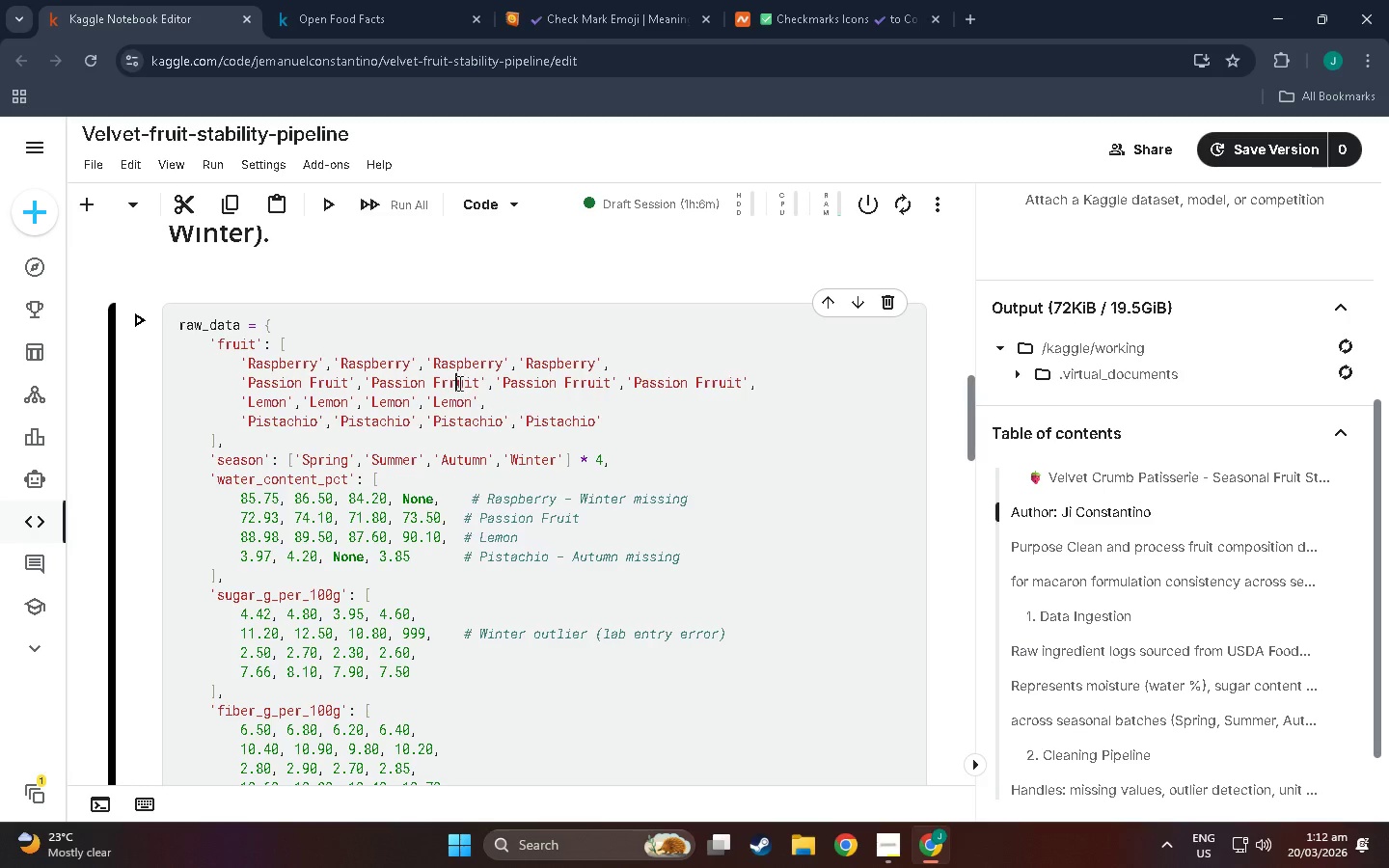 
key(Backspace)
 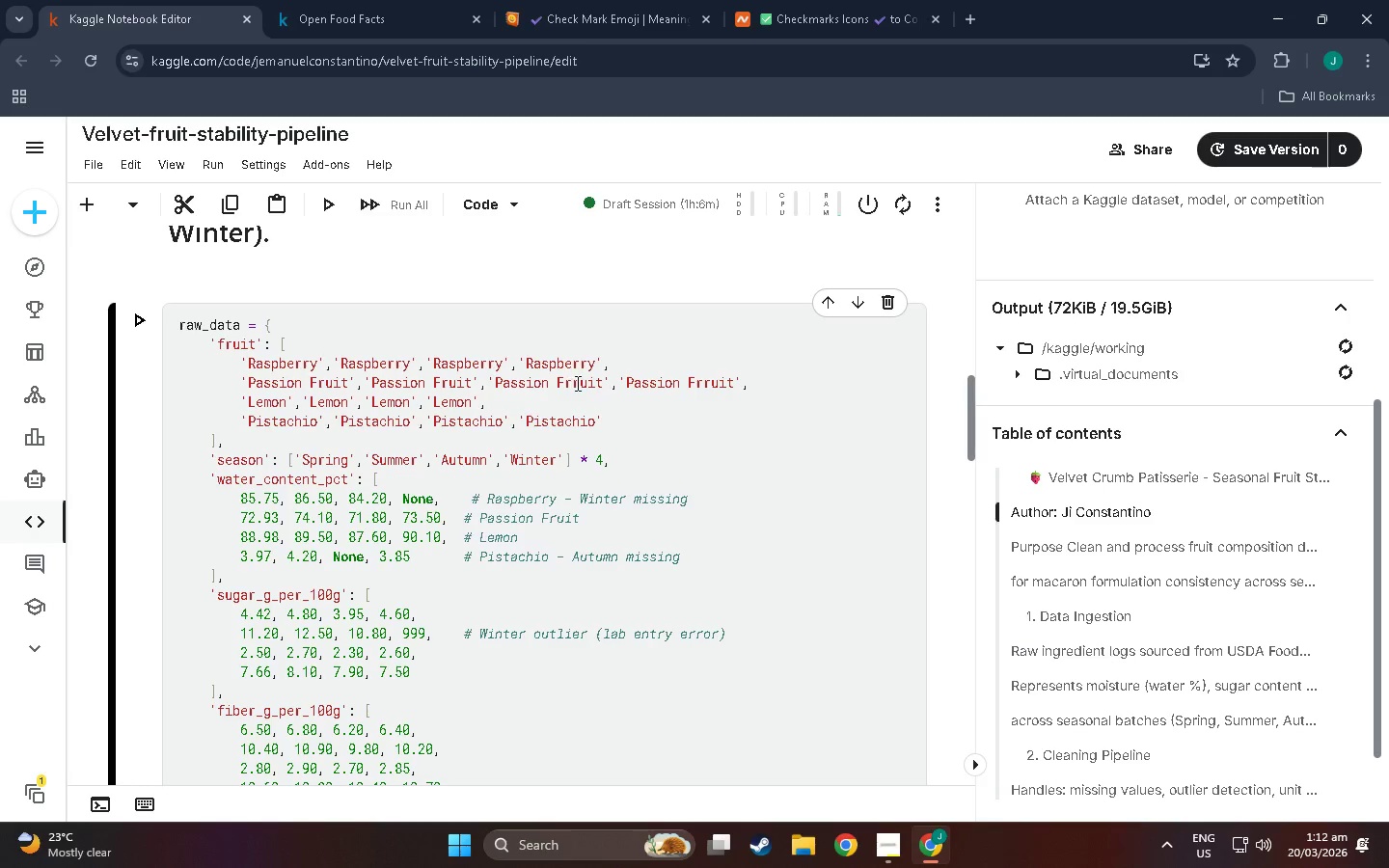 
left_click([576, 383])
 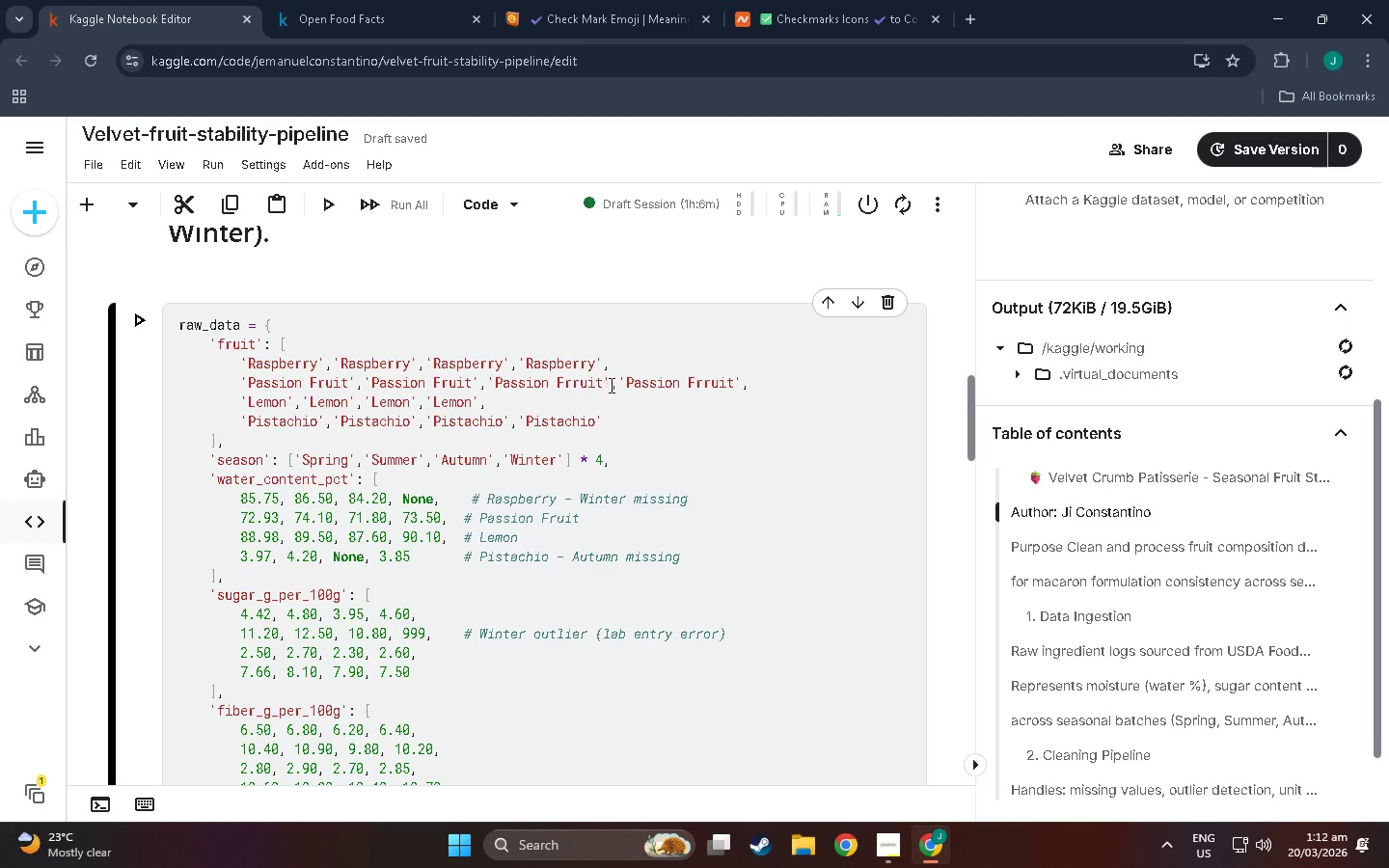 
key(Backspace)
 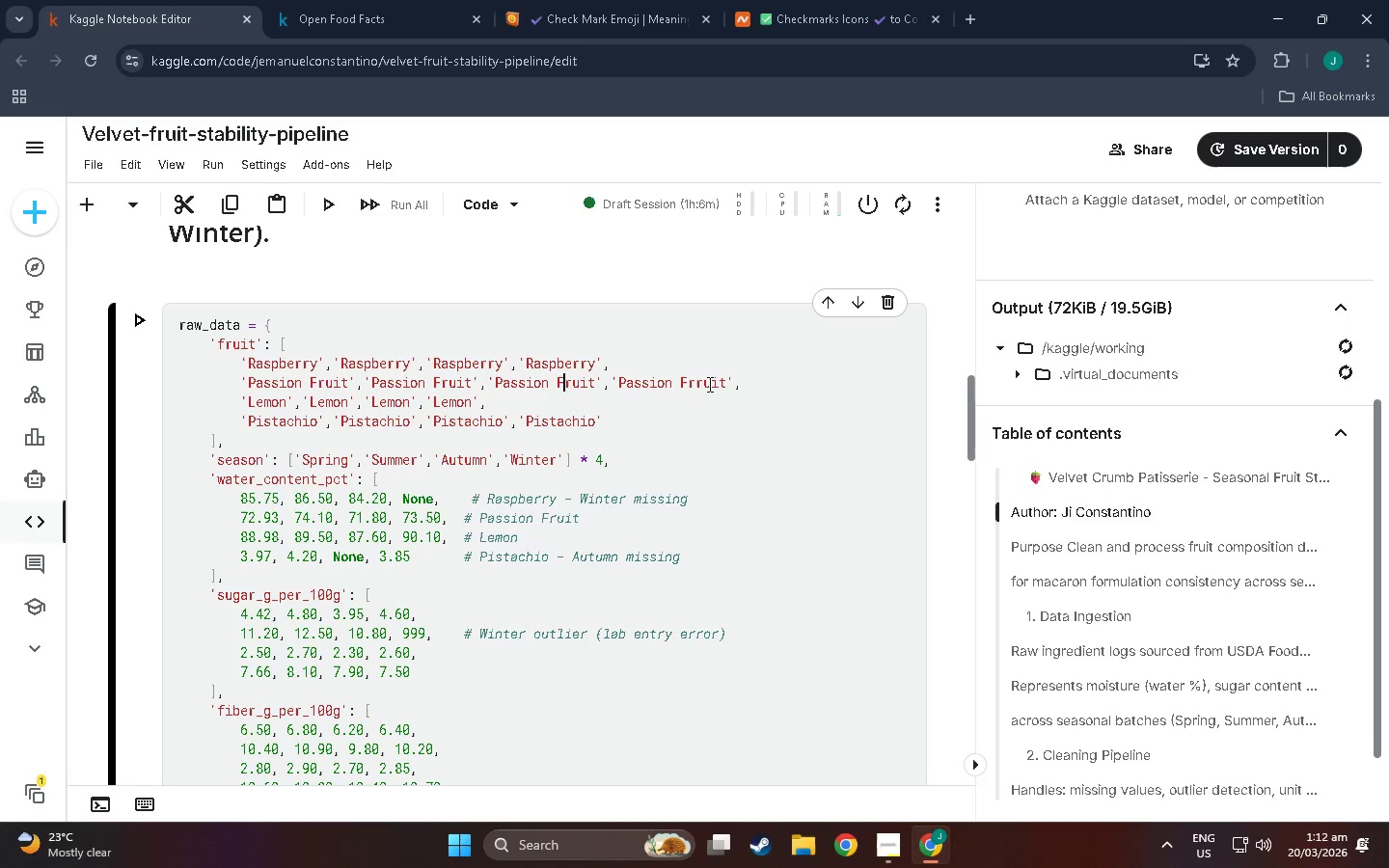 
left_click([700, 381])
 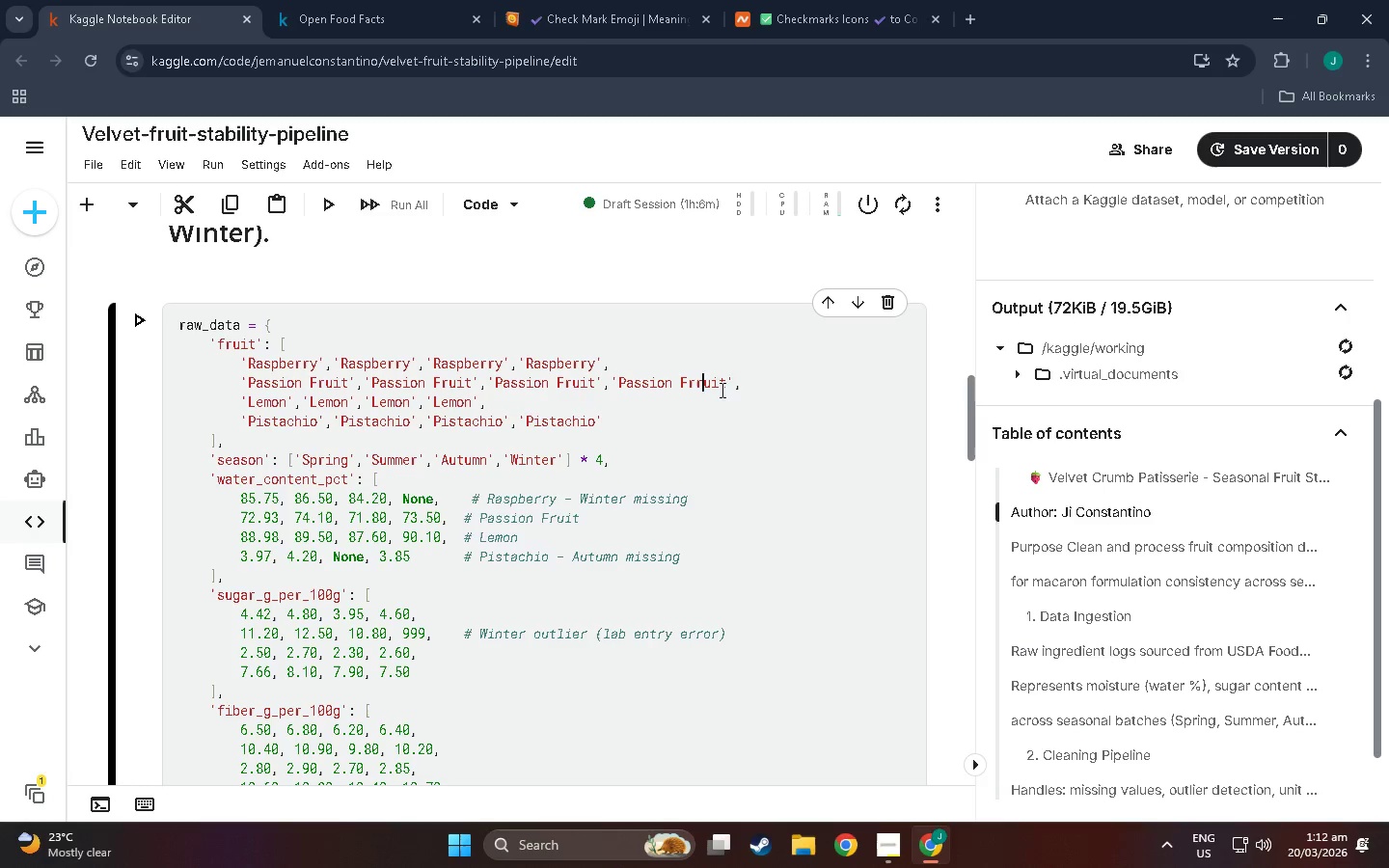 
key(Backspace)
 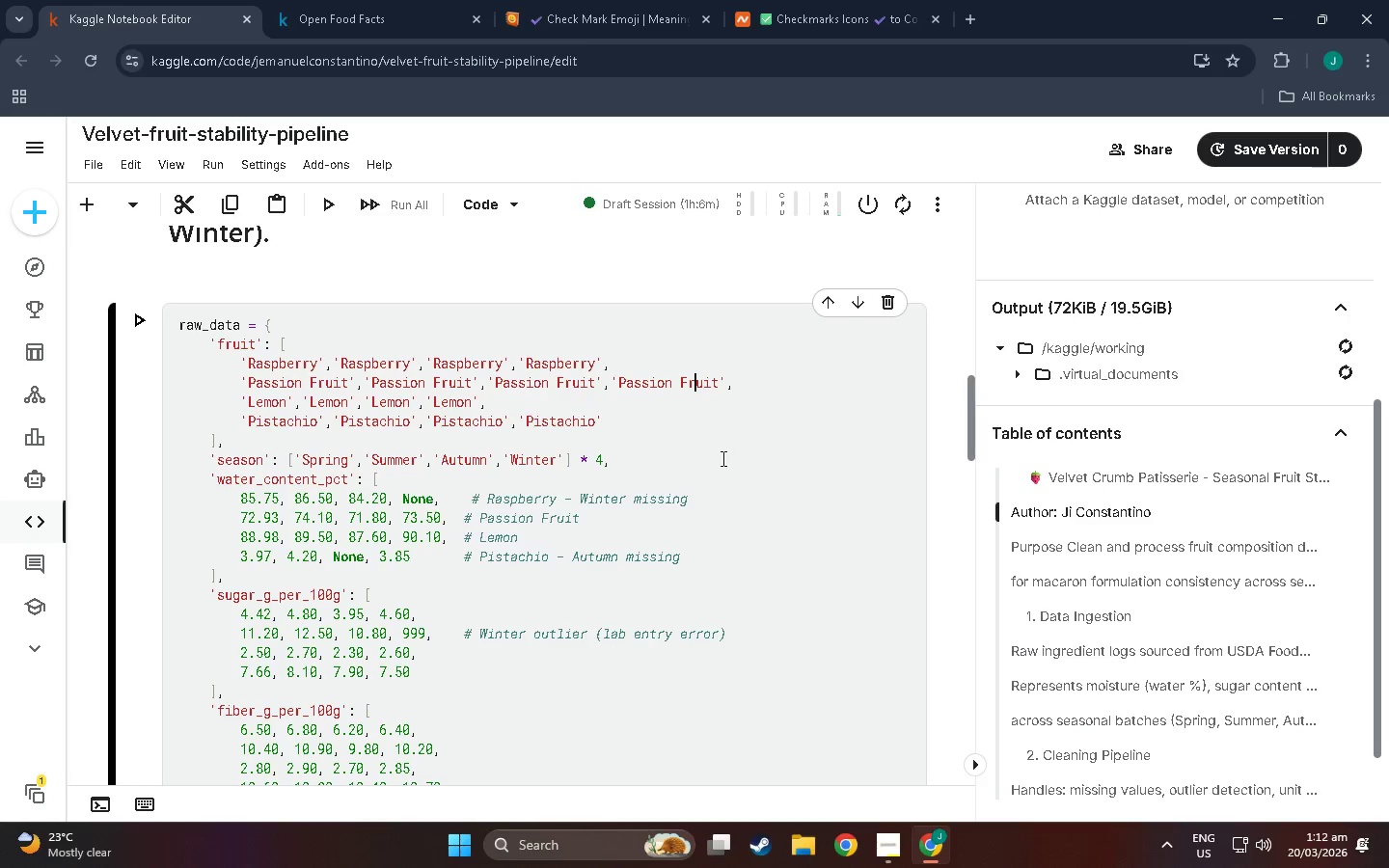 
scroll: coordinate [669, 515], scroll_direction: down, amount: 38.0
 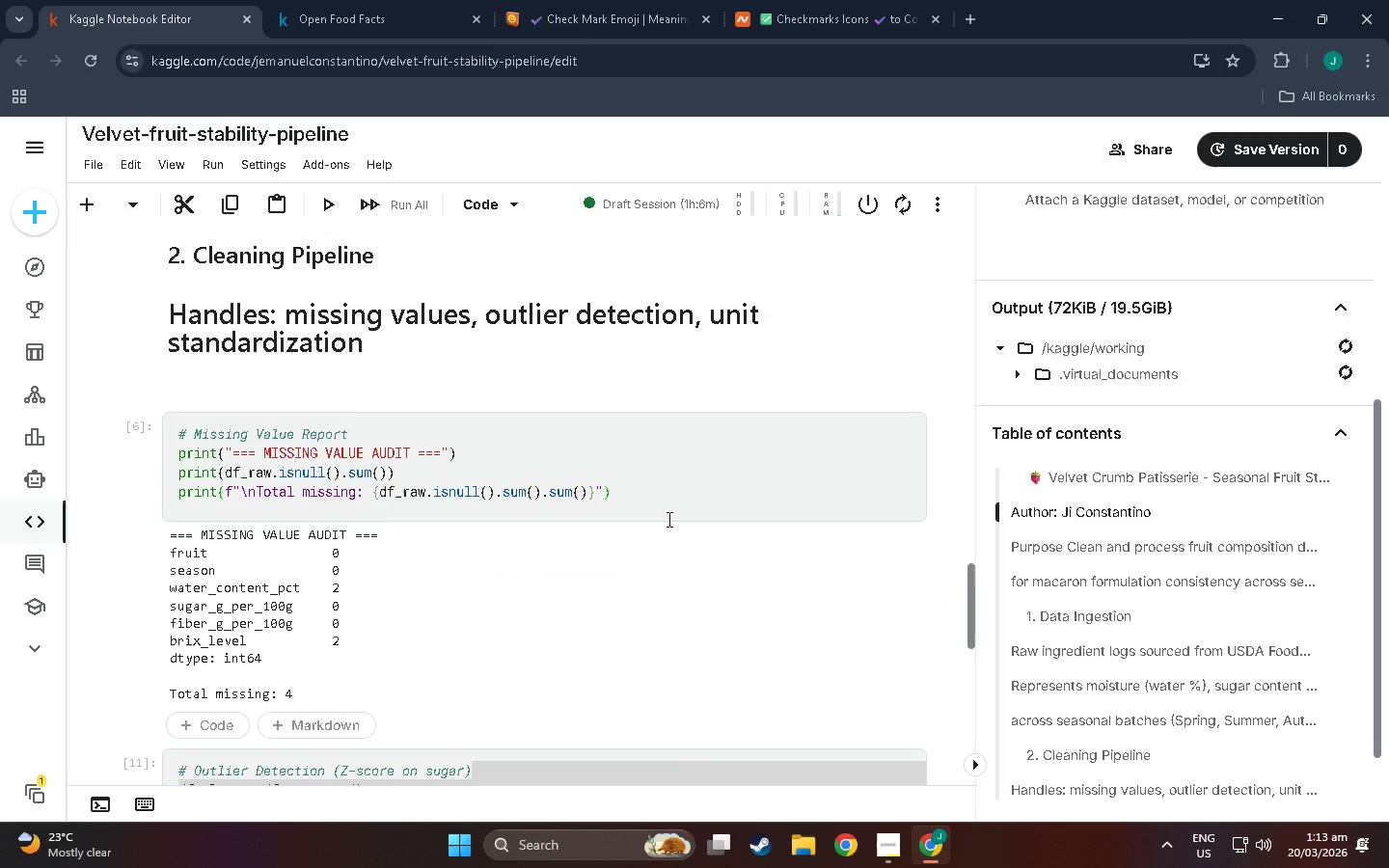 
key(Shift+Enter)
 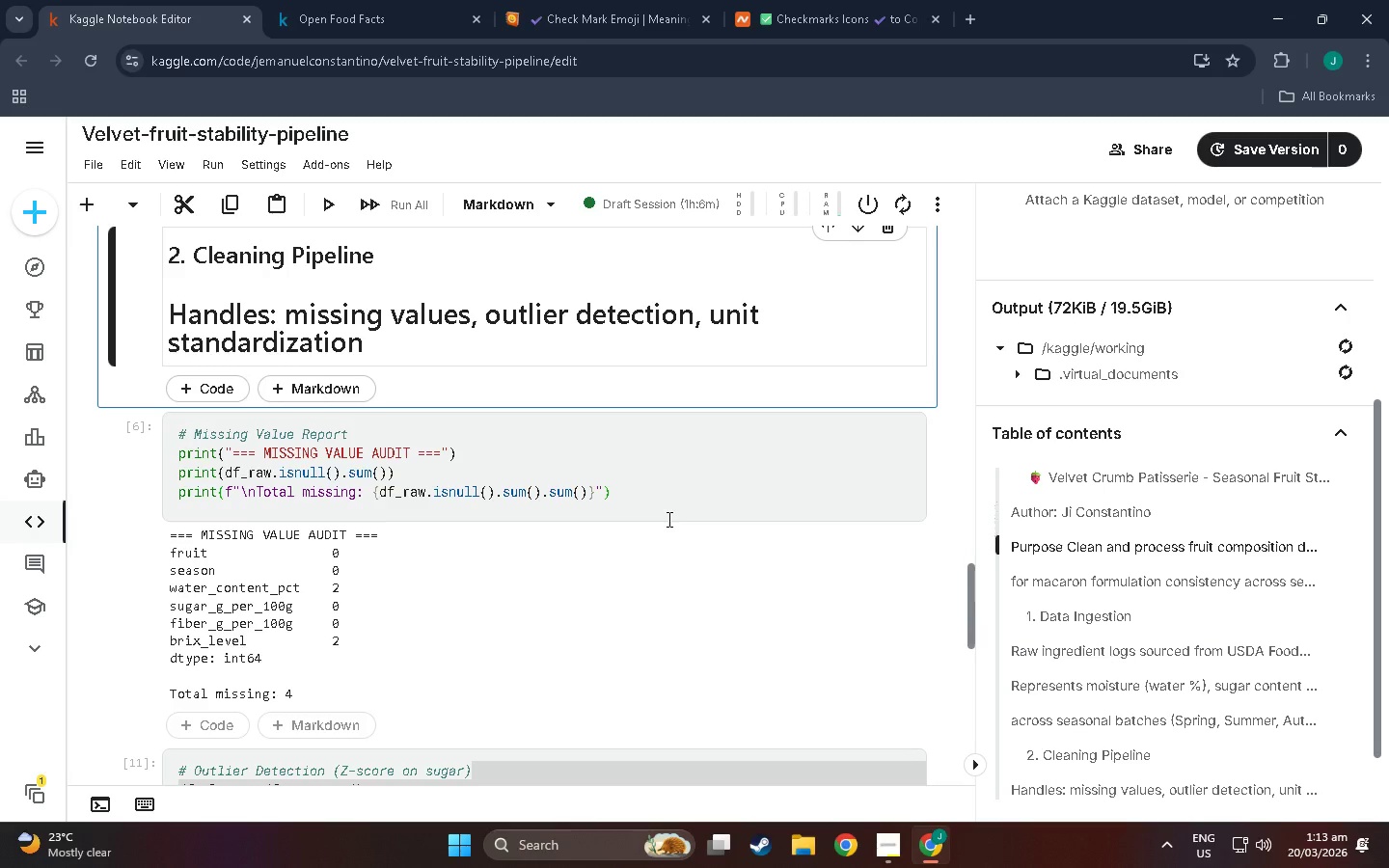 
scroll: coordinate [653, 513], scroll_direction: up, amount: 18.0
 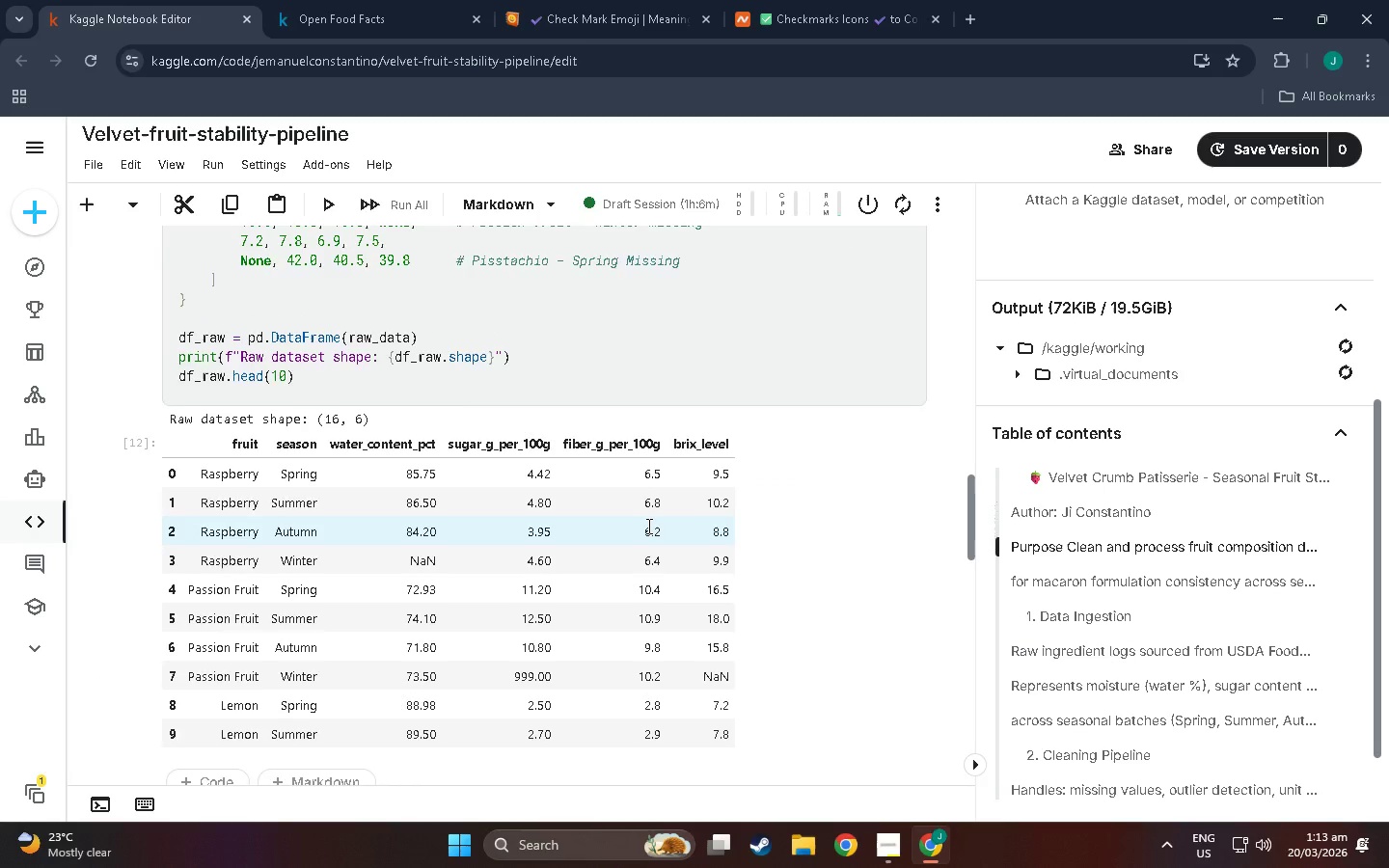 
scroll: coordinate [464, 416], scroll_direction: down, amount: 46.0
 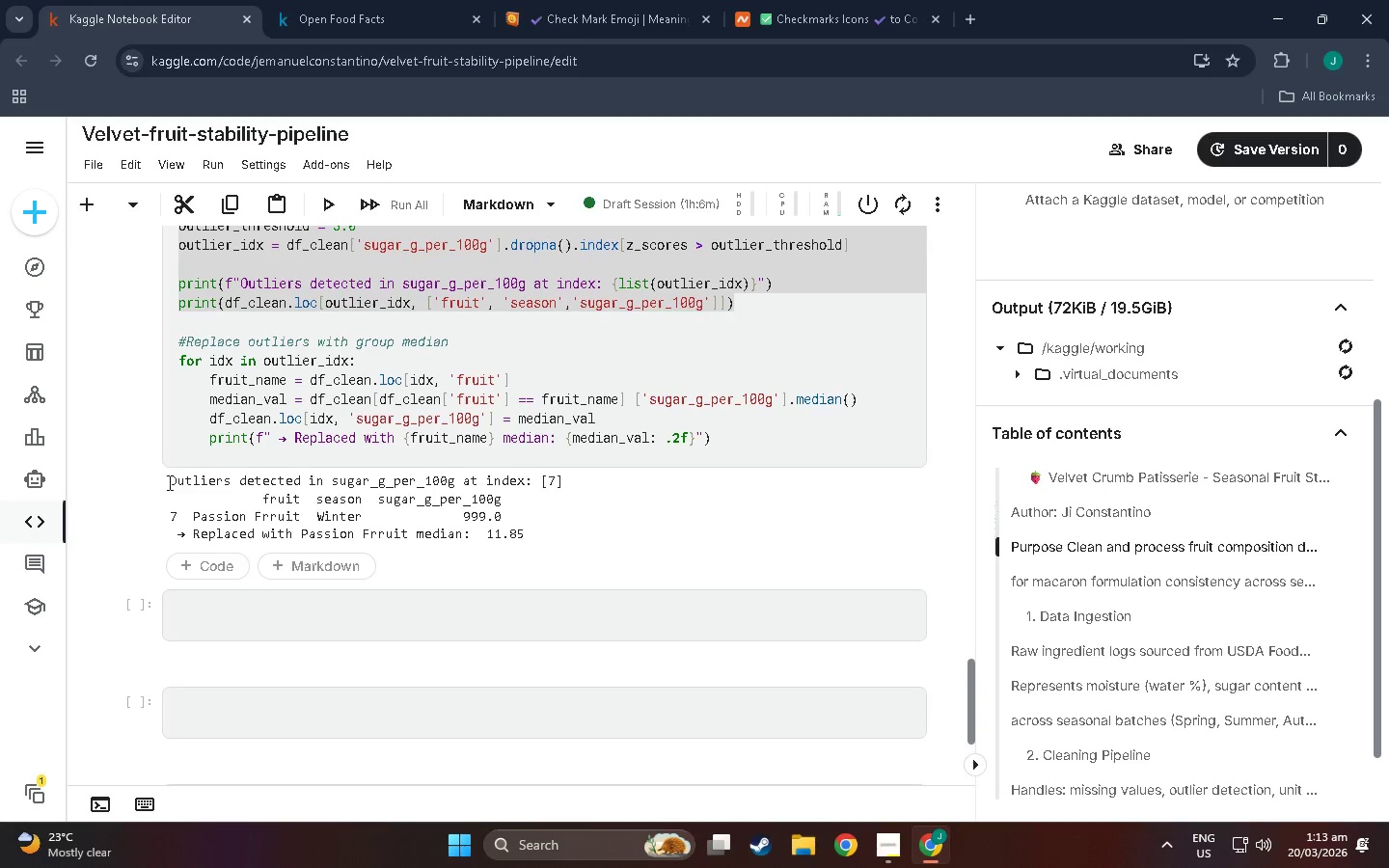 
scroll: coordinate [234, 558], scroll_direction: up, amount: 7.0
 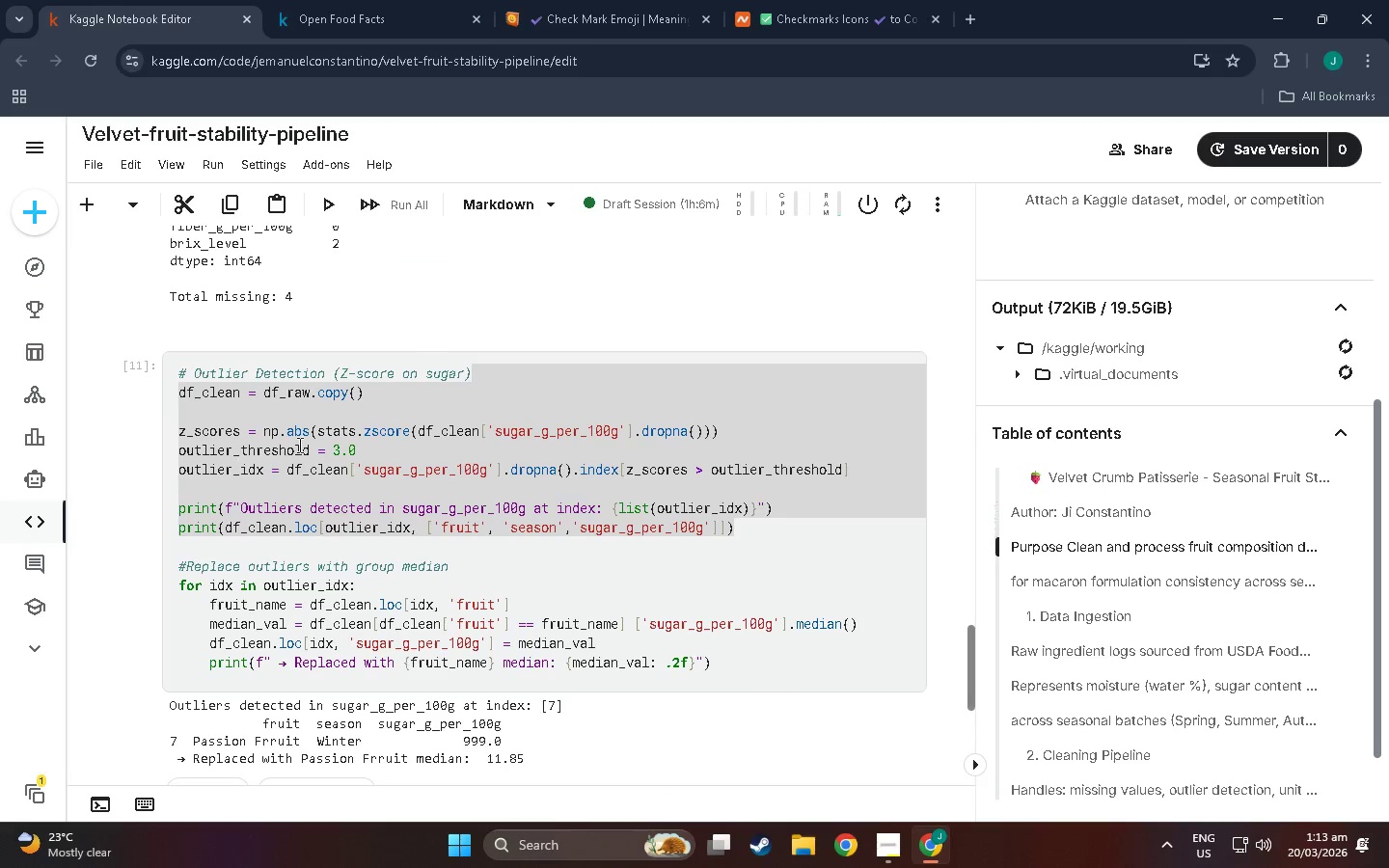 
left_click([494, 444])
 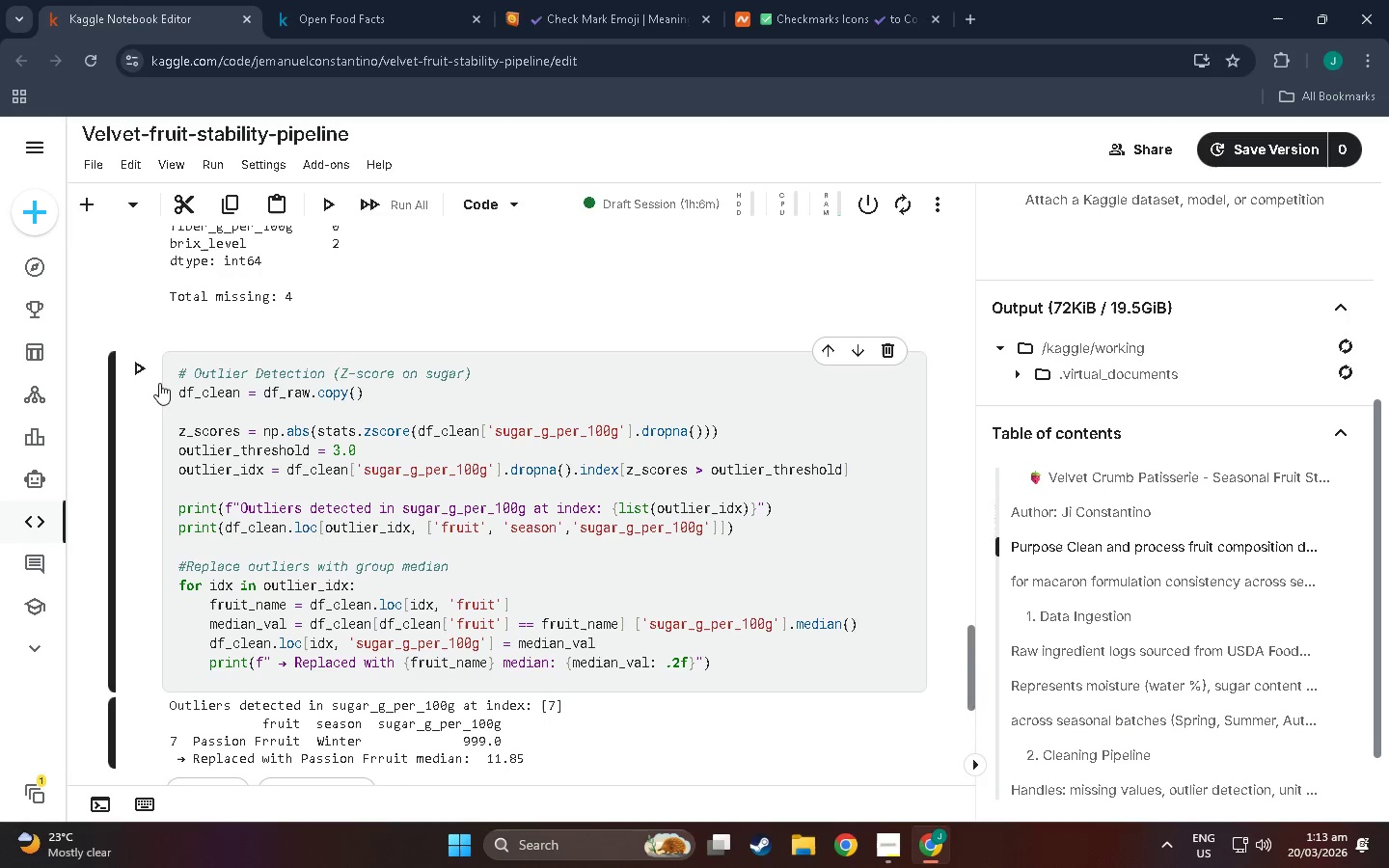 
left_click([135, 369])
 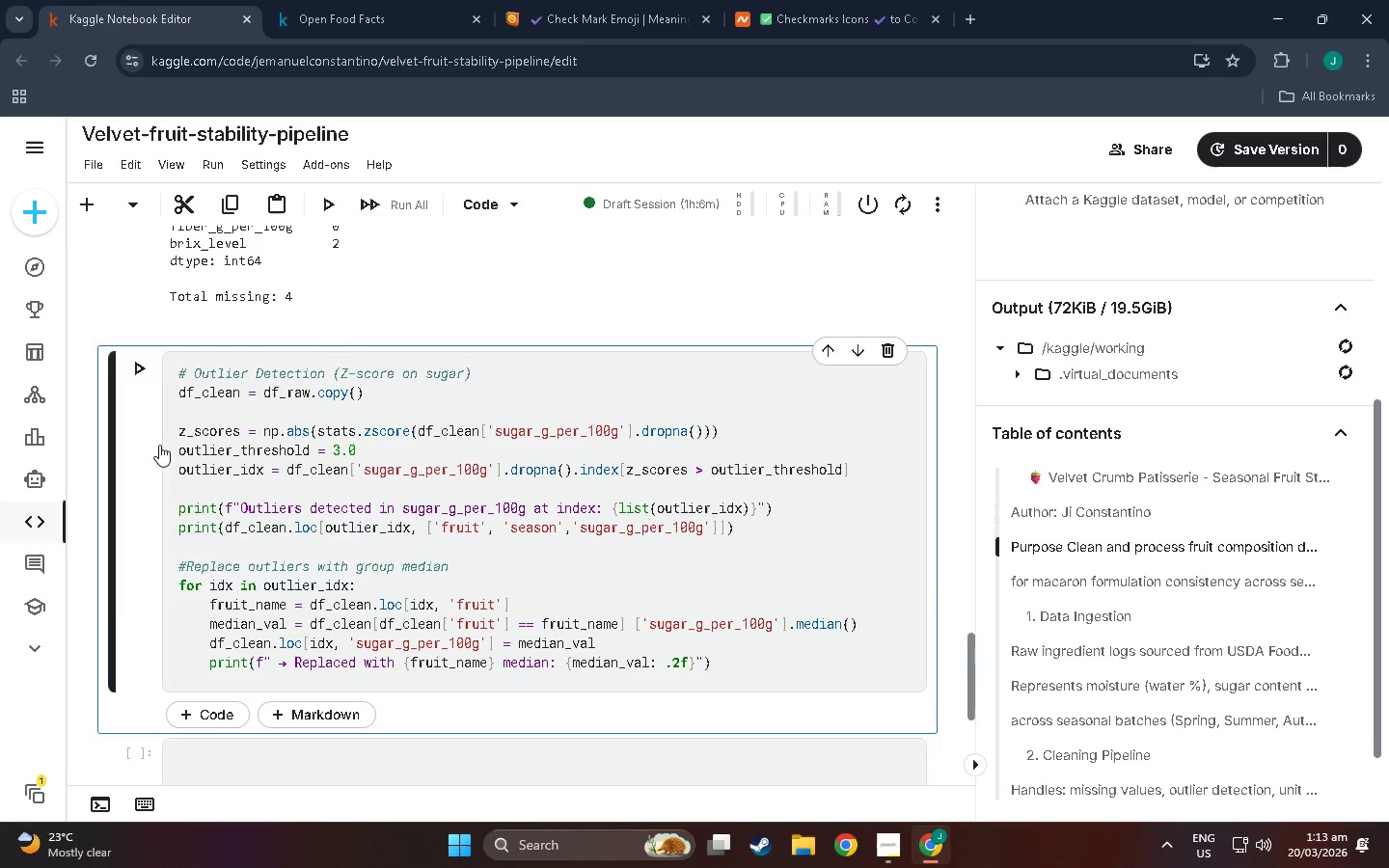 
scroll: coordinate [478, 661], scroll_direction: down, amount: 8.0
 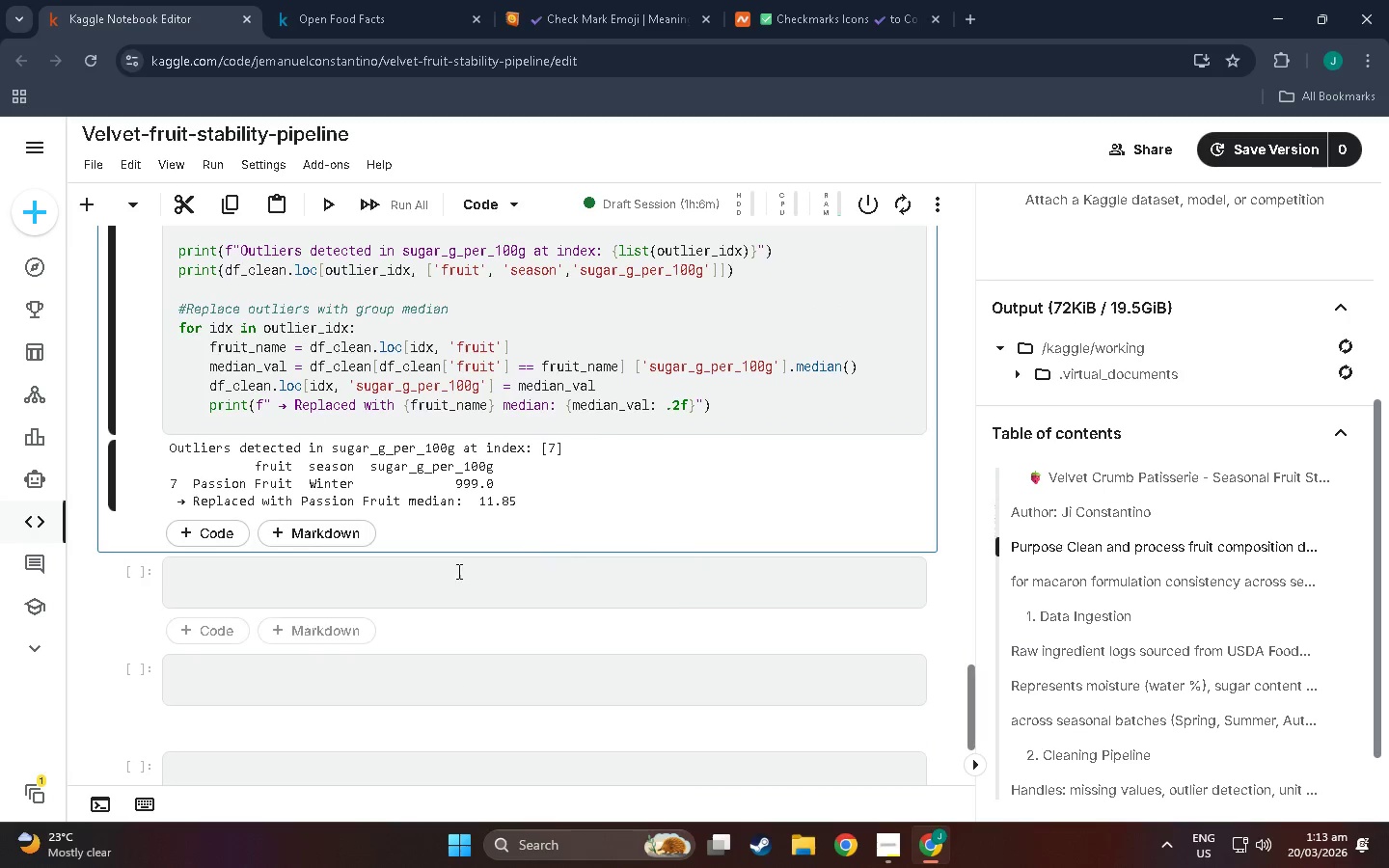 
left_click([390, 578])
 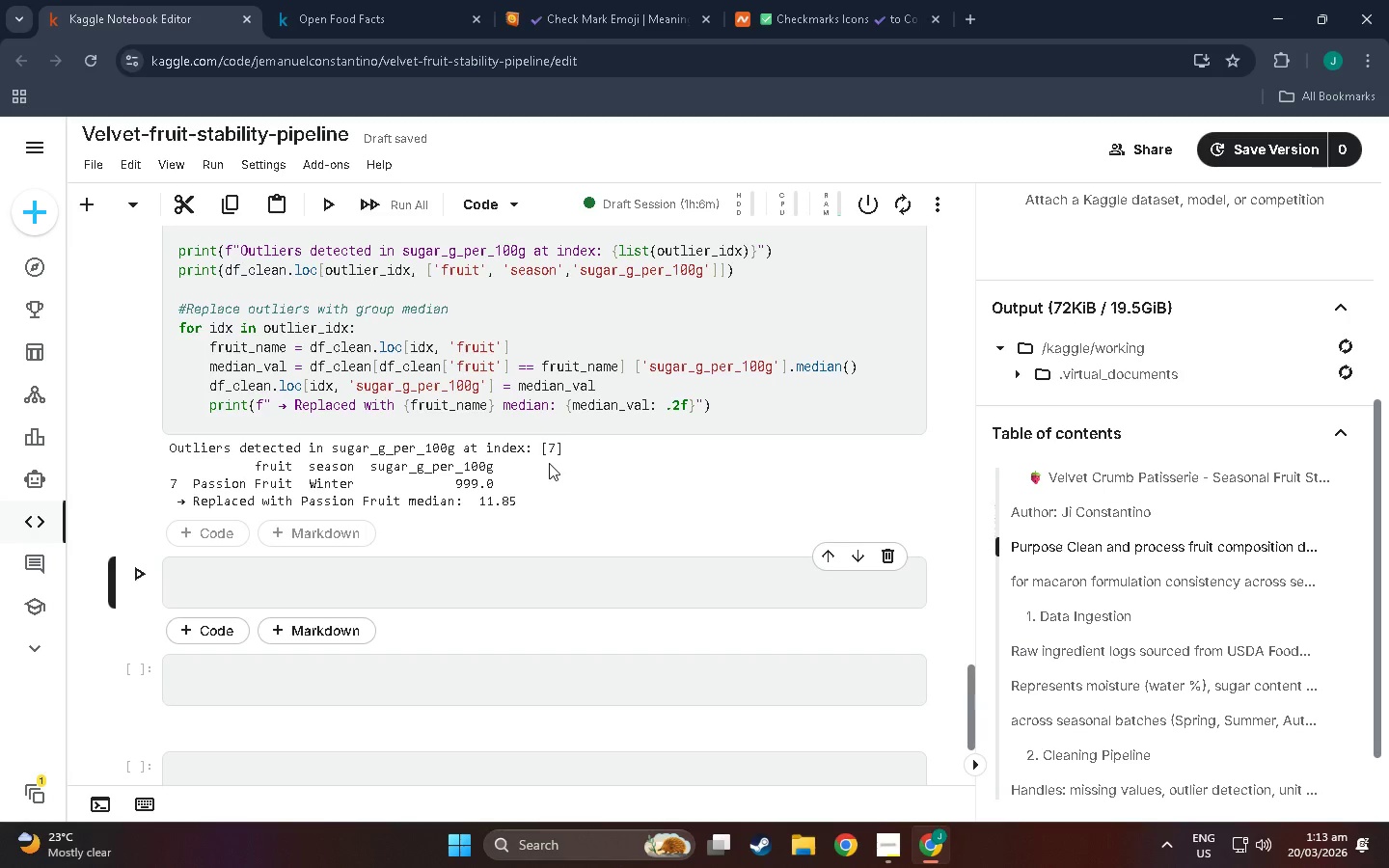 
wait(15.0)
 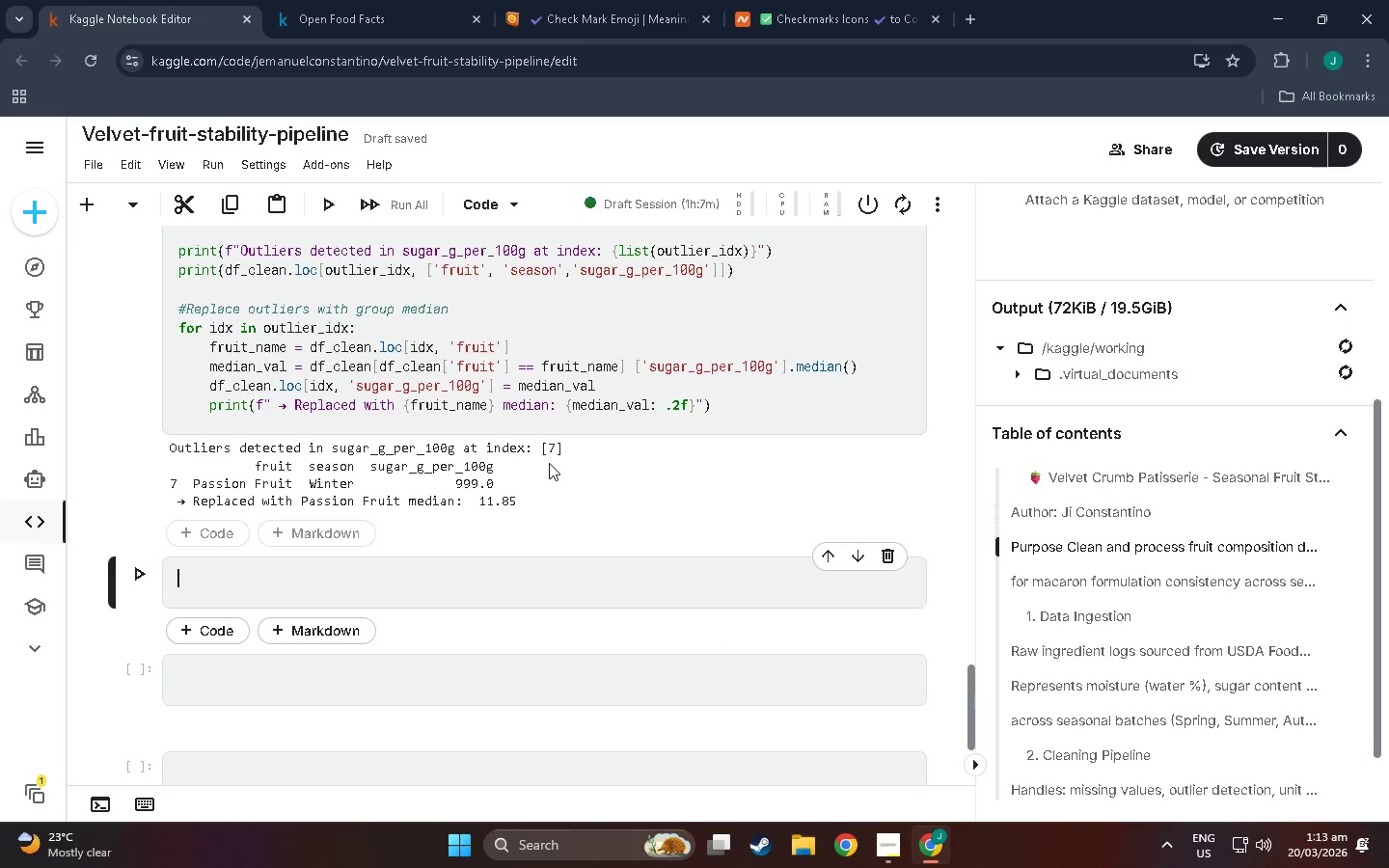 
key(Shift+3)
 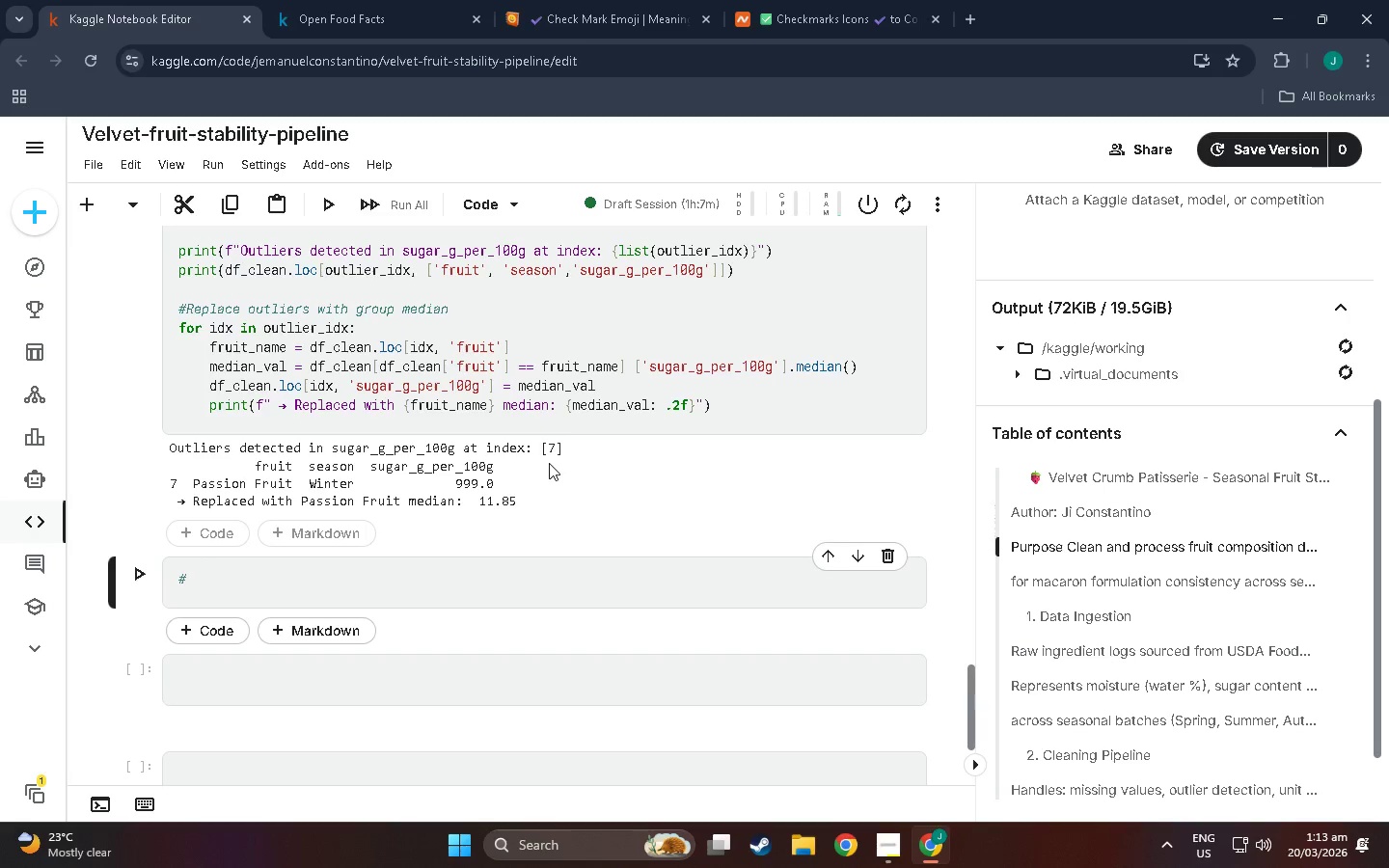 
hold_key(key=ShiftLeft, duration=1.5)
 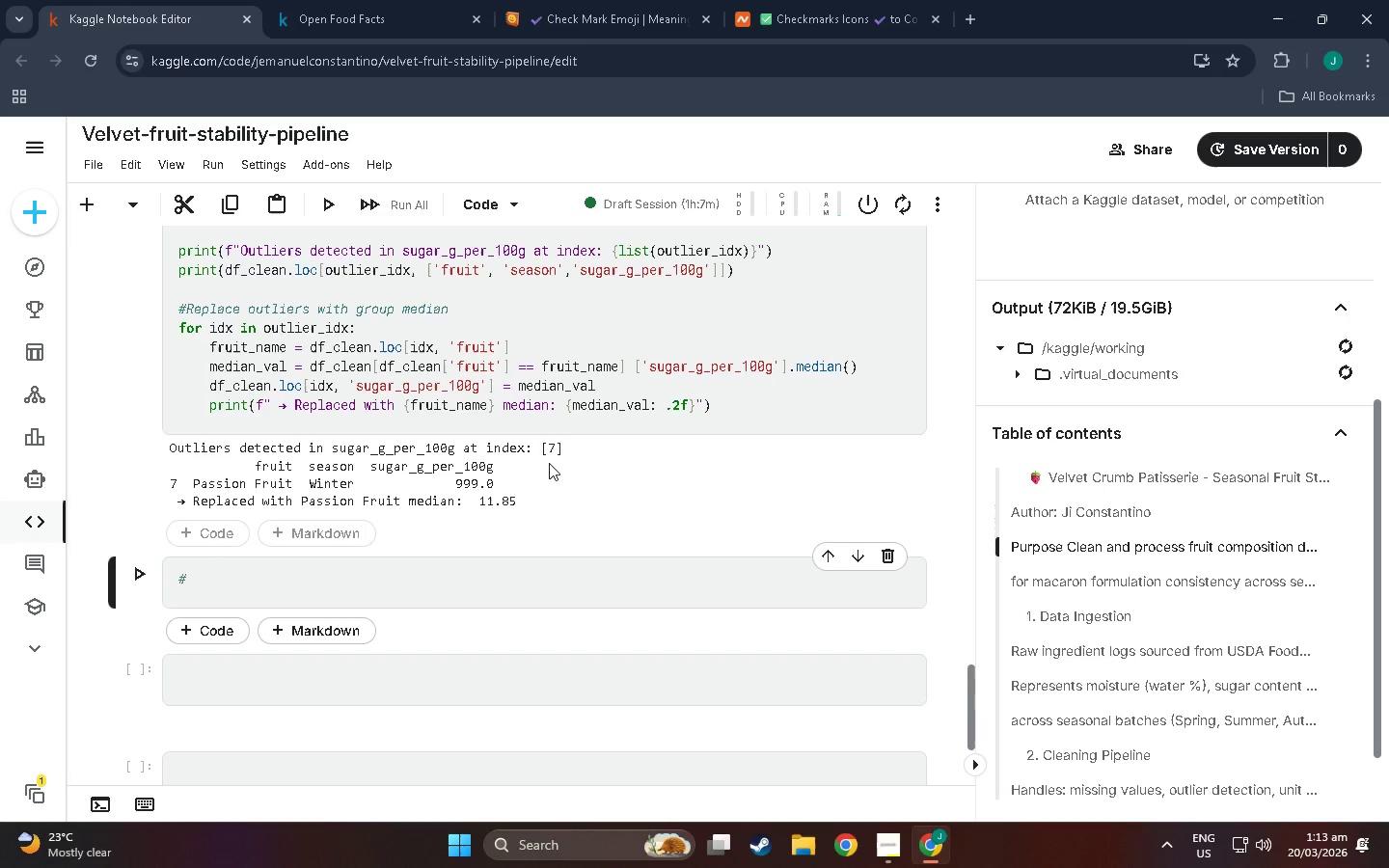 
type( Impute Missing Values)
 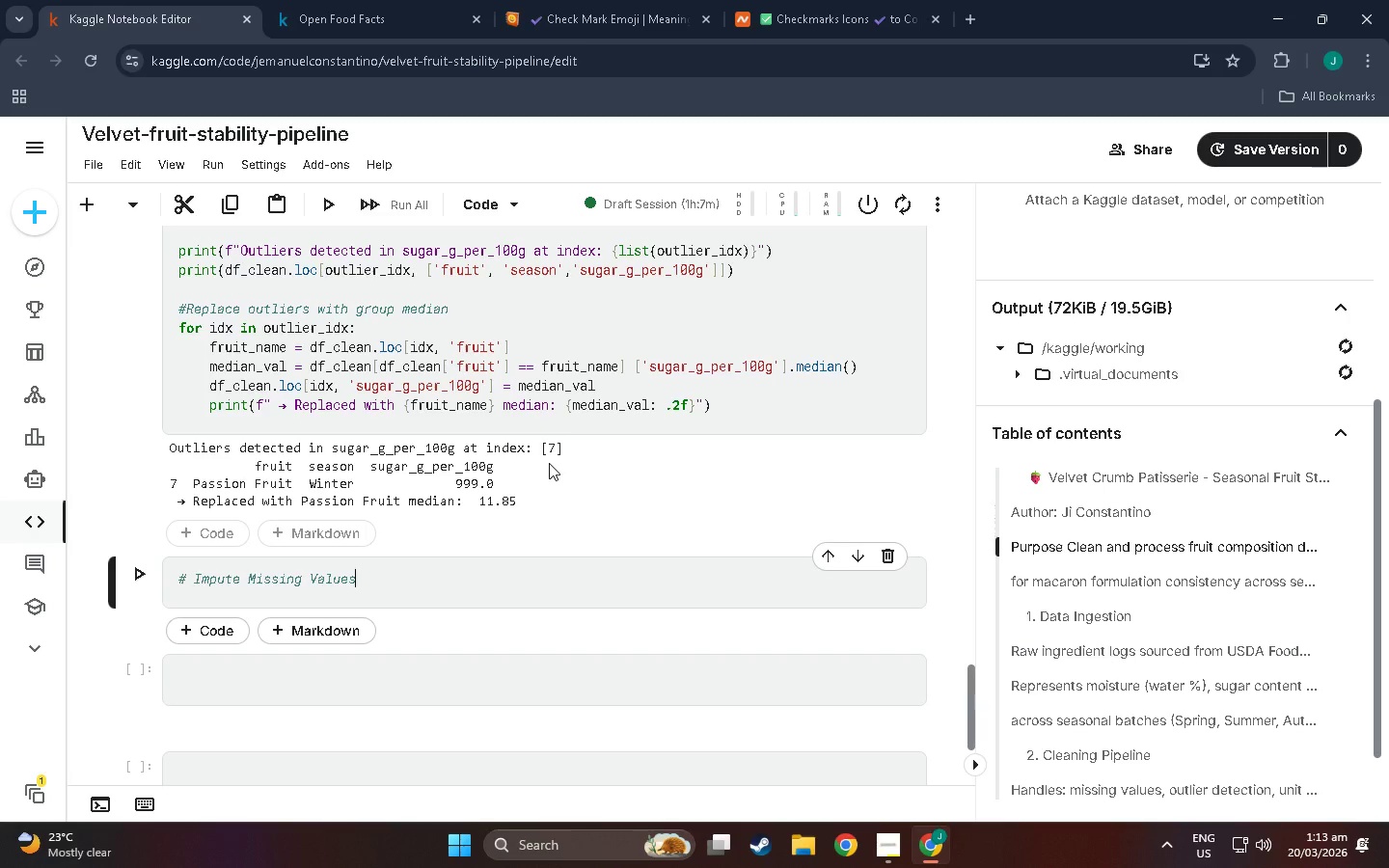 
scroll: coordinate [376, 557], scroll_direction: up, amount: 7.0
 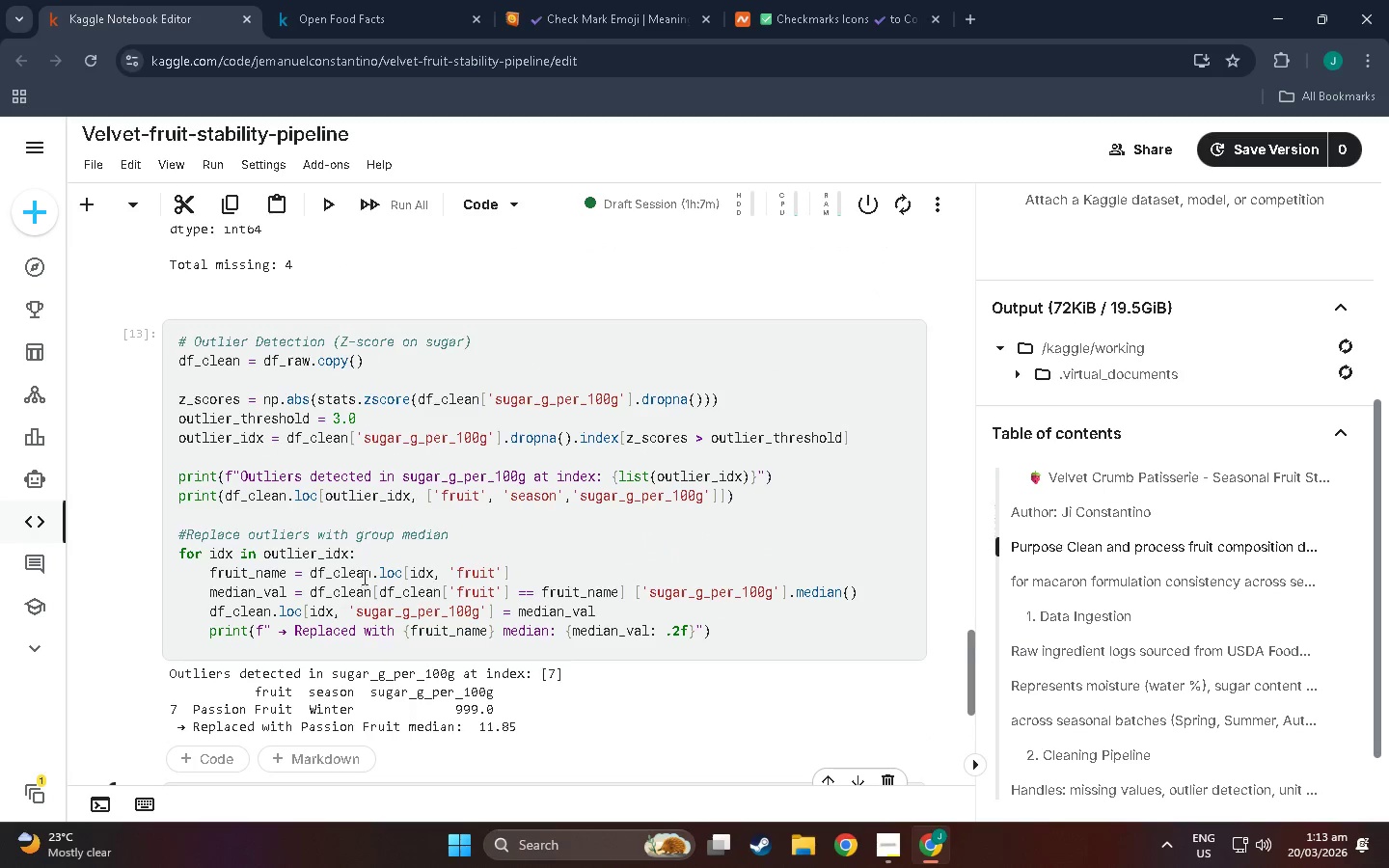 
scroll: coordinate [386, 594], scroll_direction: down, amount: 6.0
 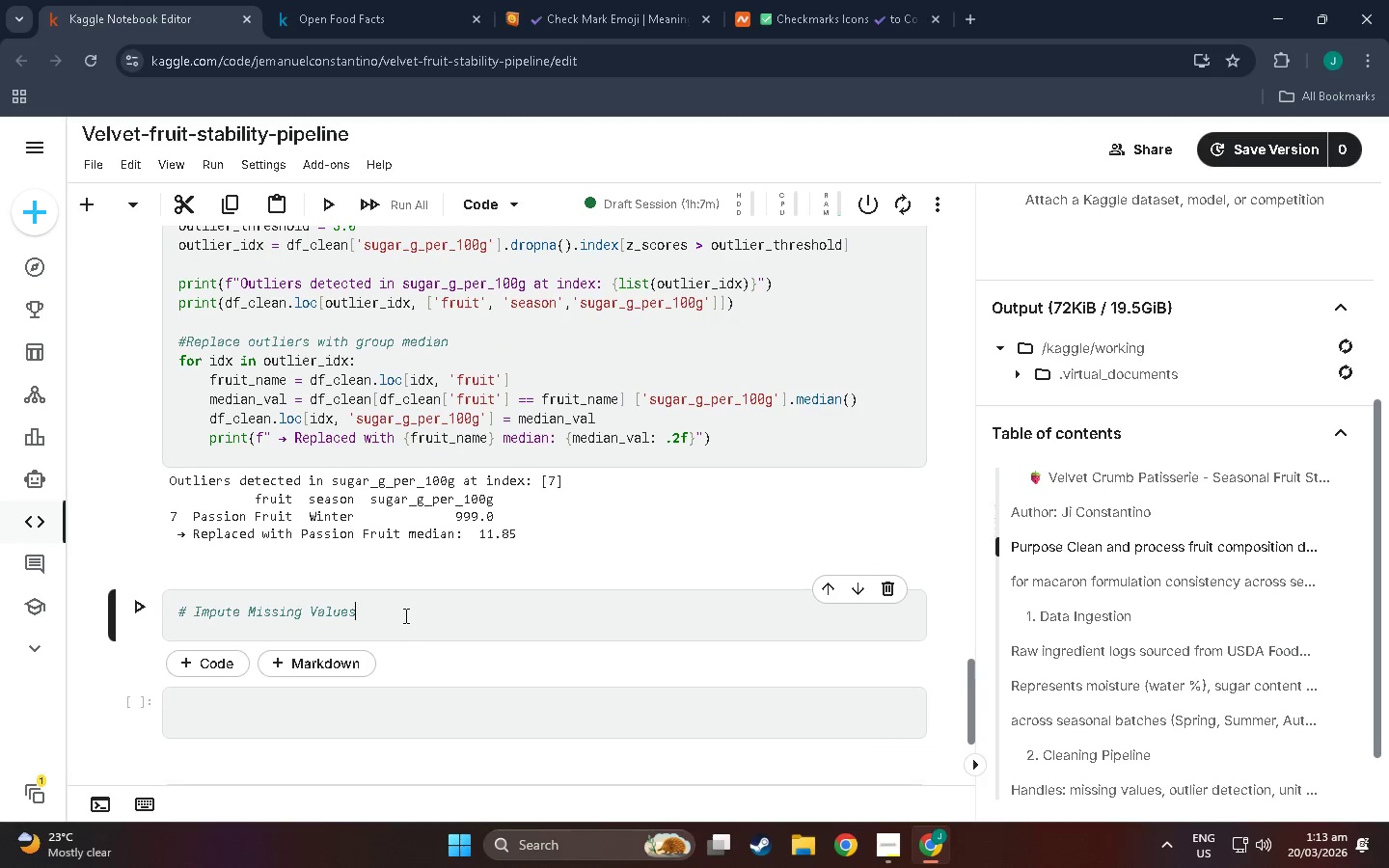 
left_click([404, 615])
 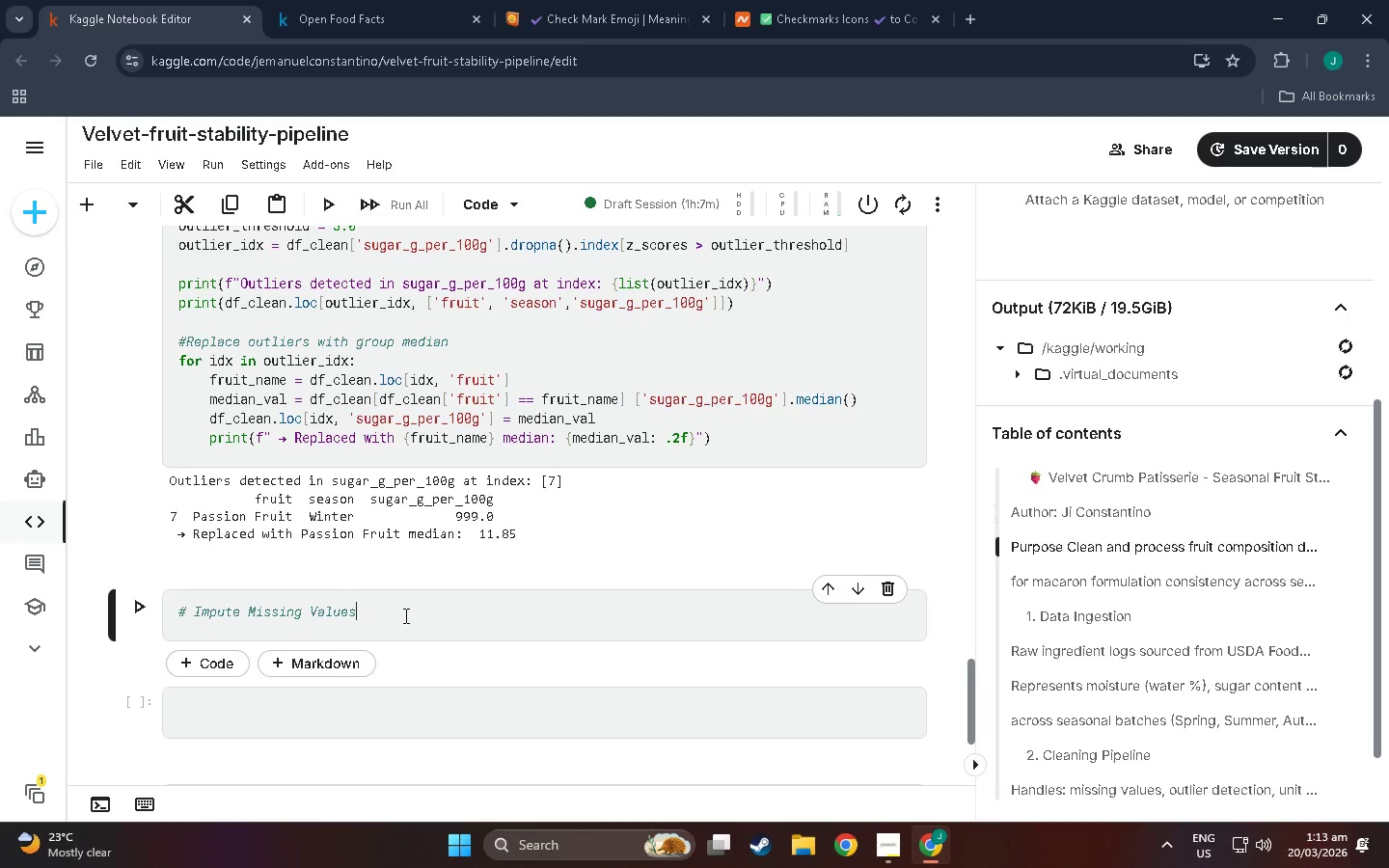 
type( (group median by fruit)
 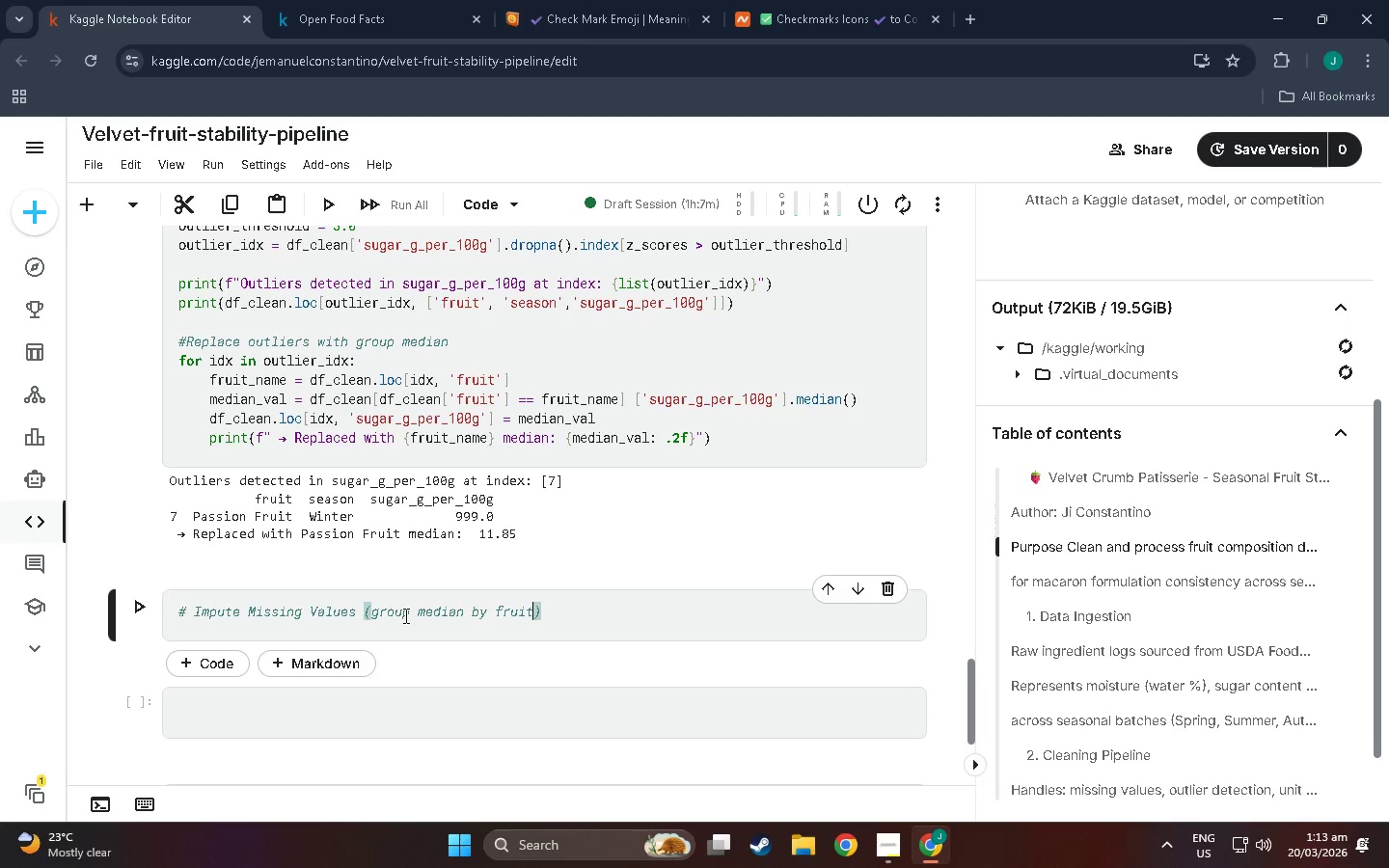 
left_click([549, 618])
 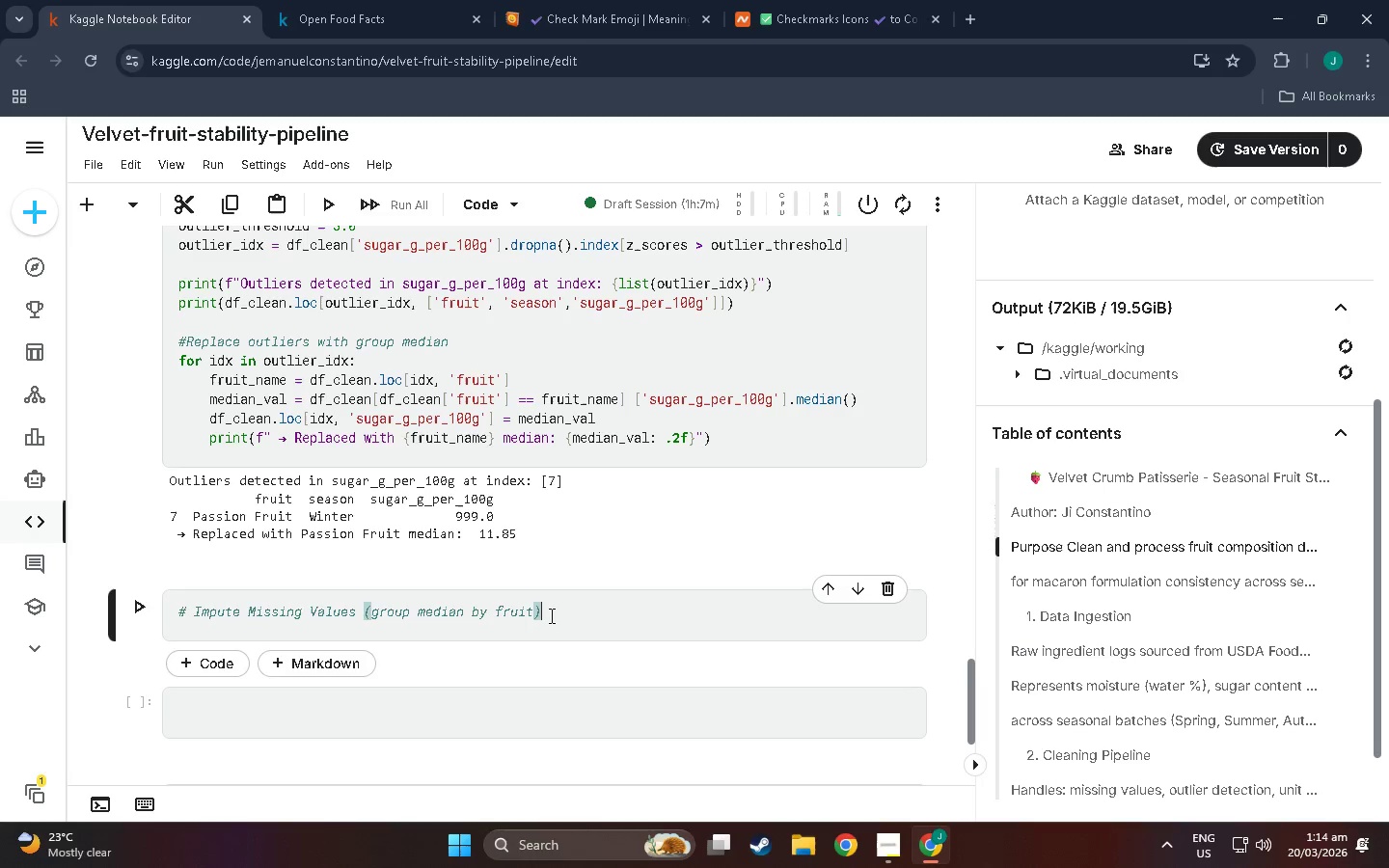 
wait(16.89)
 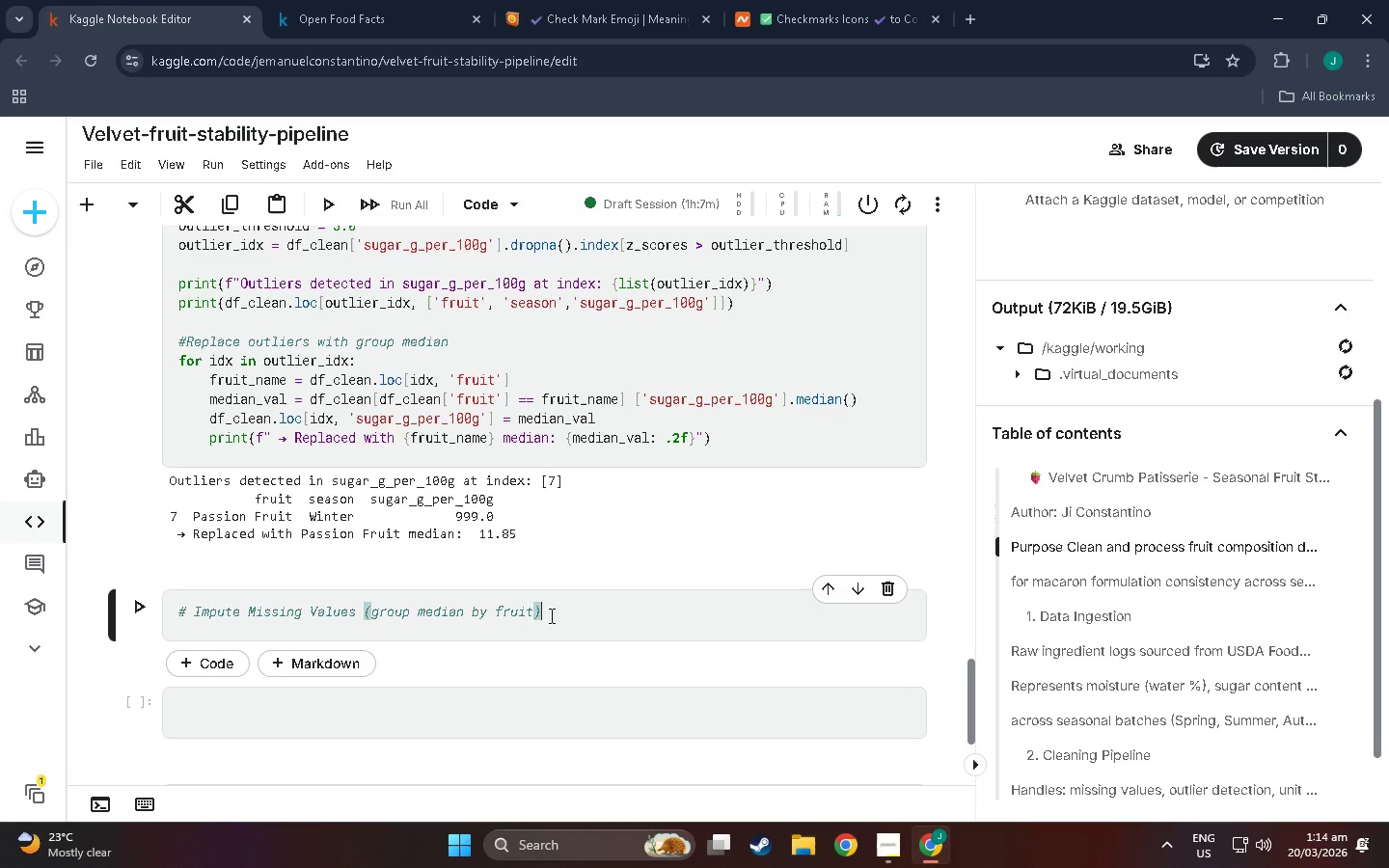 
left_click([550, 615])
 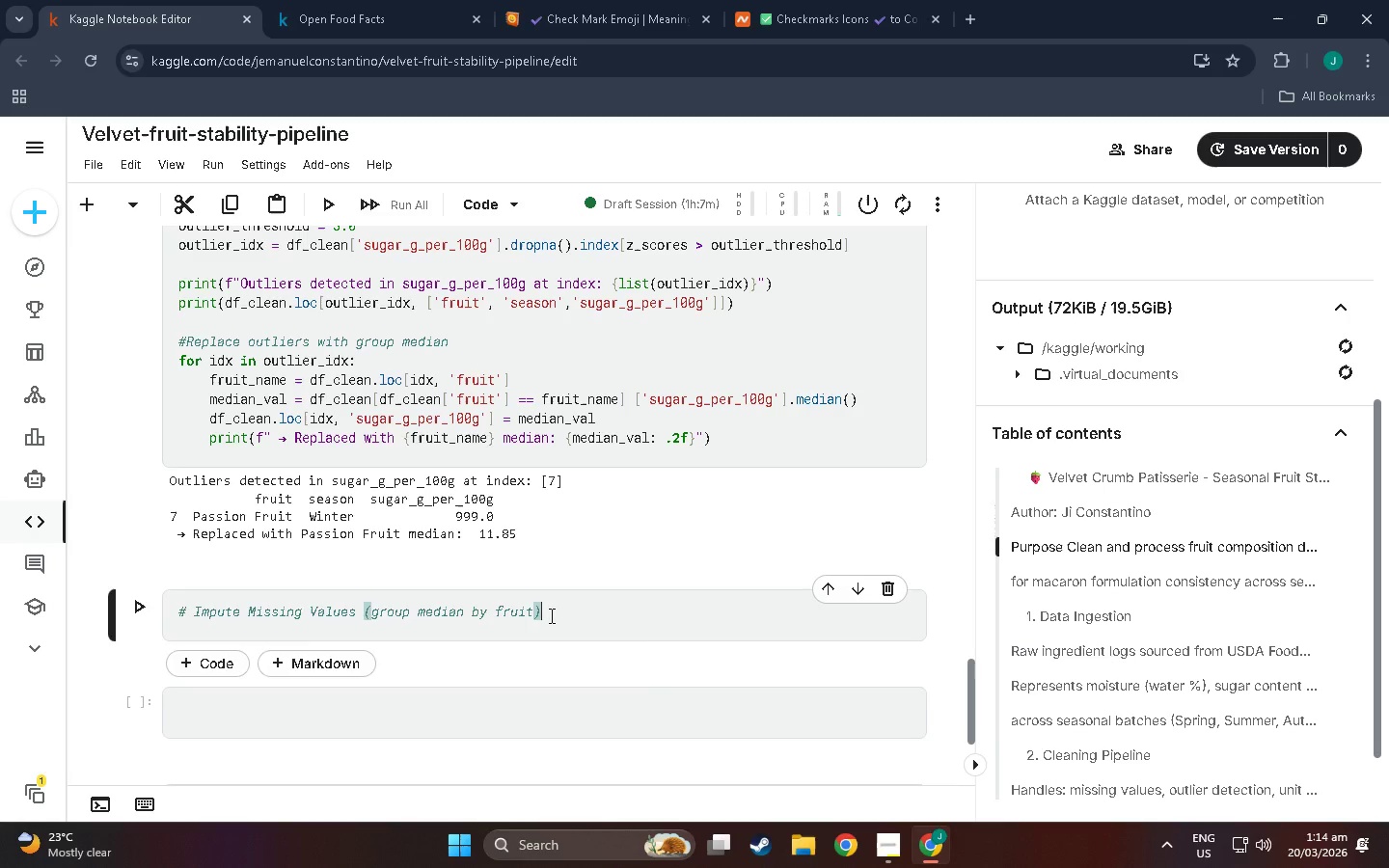 
key(Enter)
 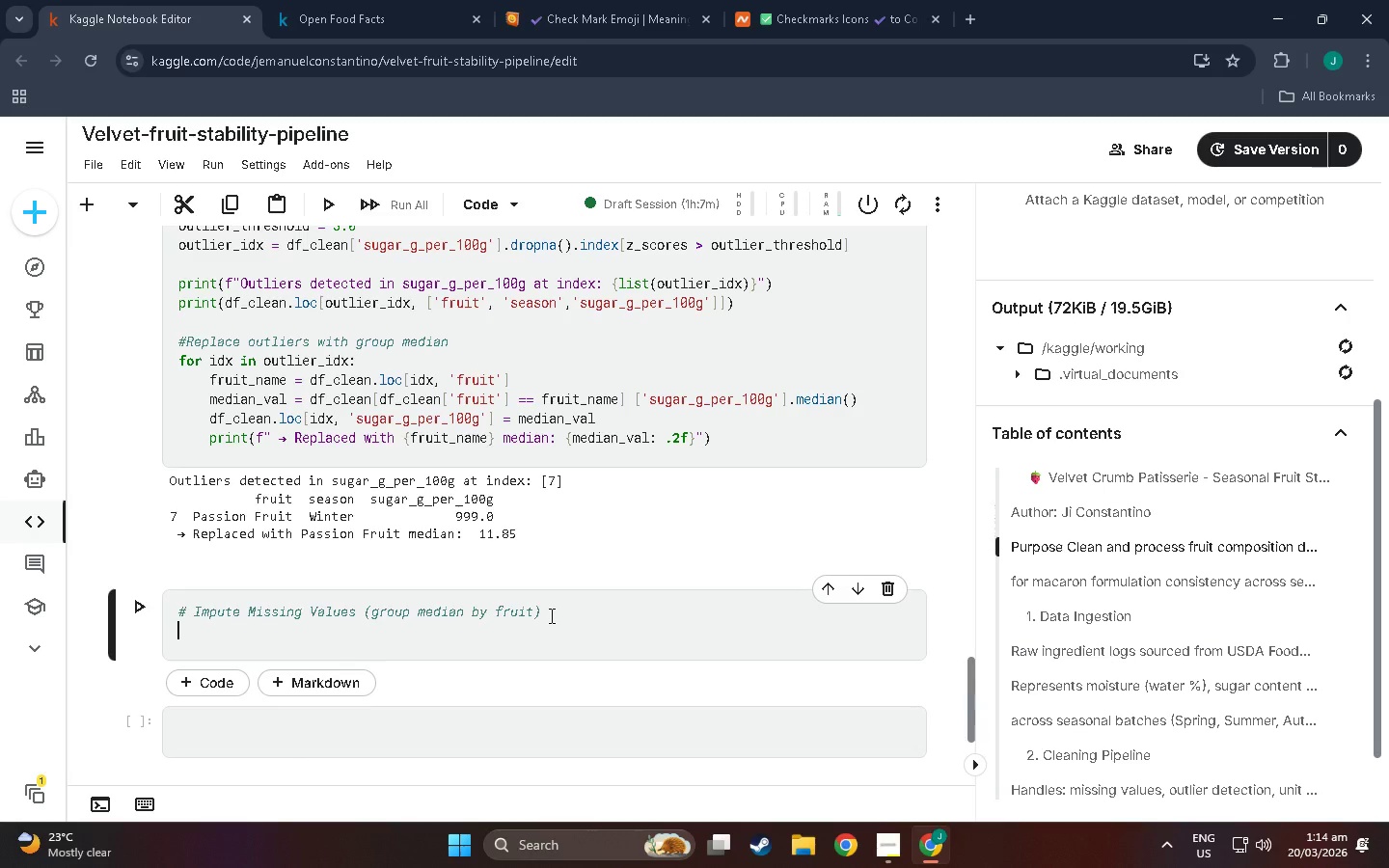 
type(numbe)
key(Backspace)
key(Backspace)
type(eric_cols = ['water_content_pct)
 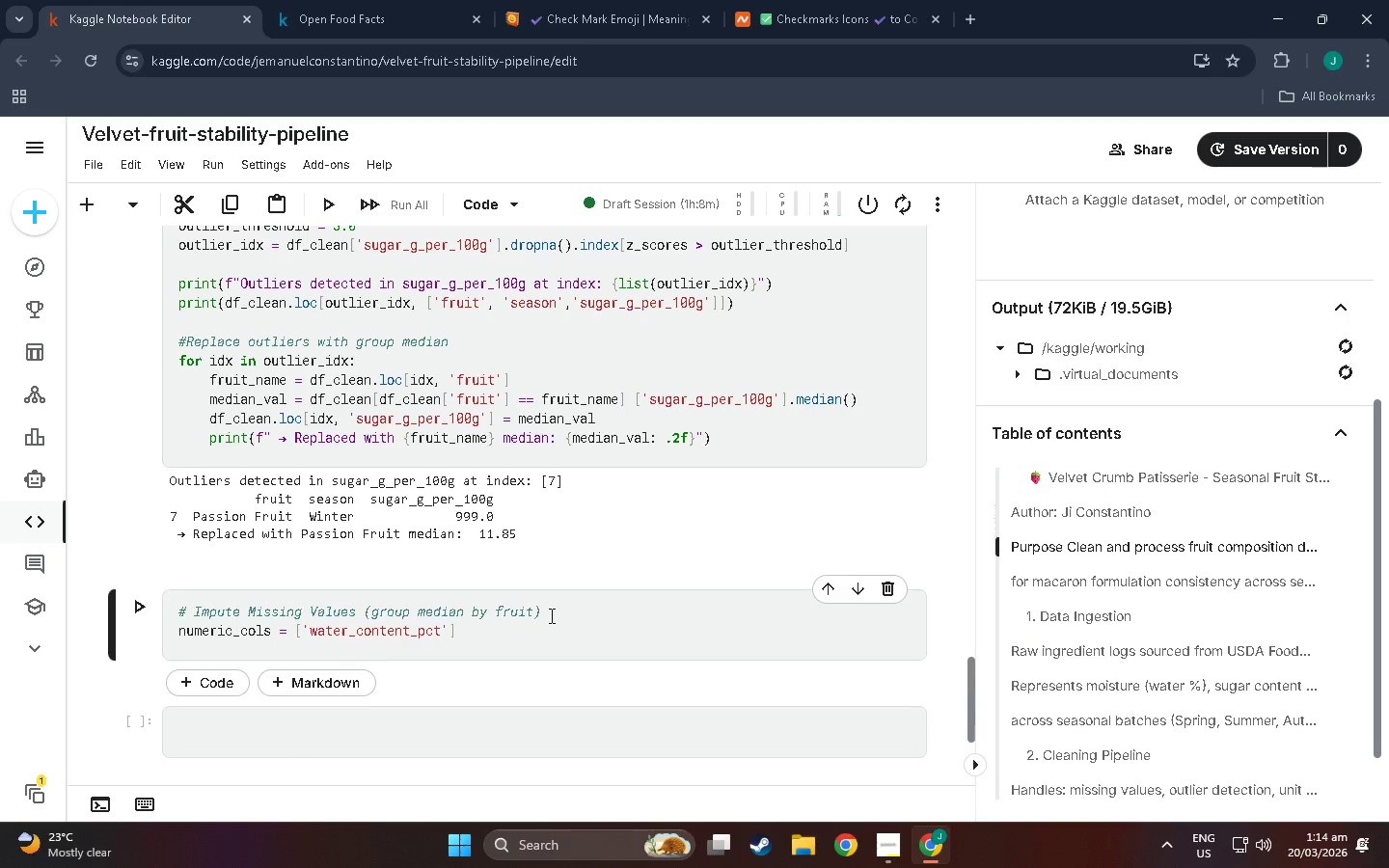 
key(ArrowRight)
 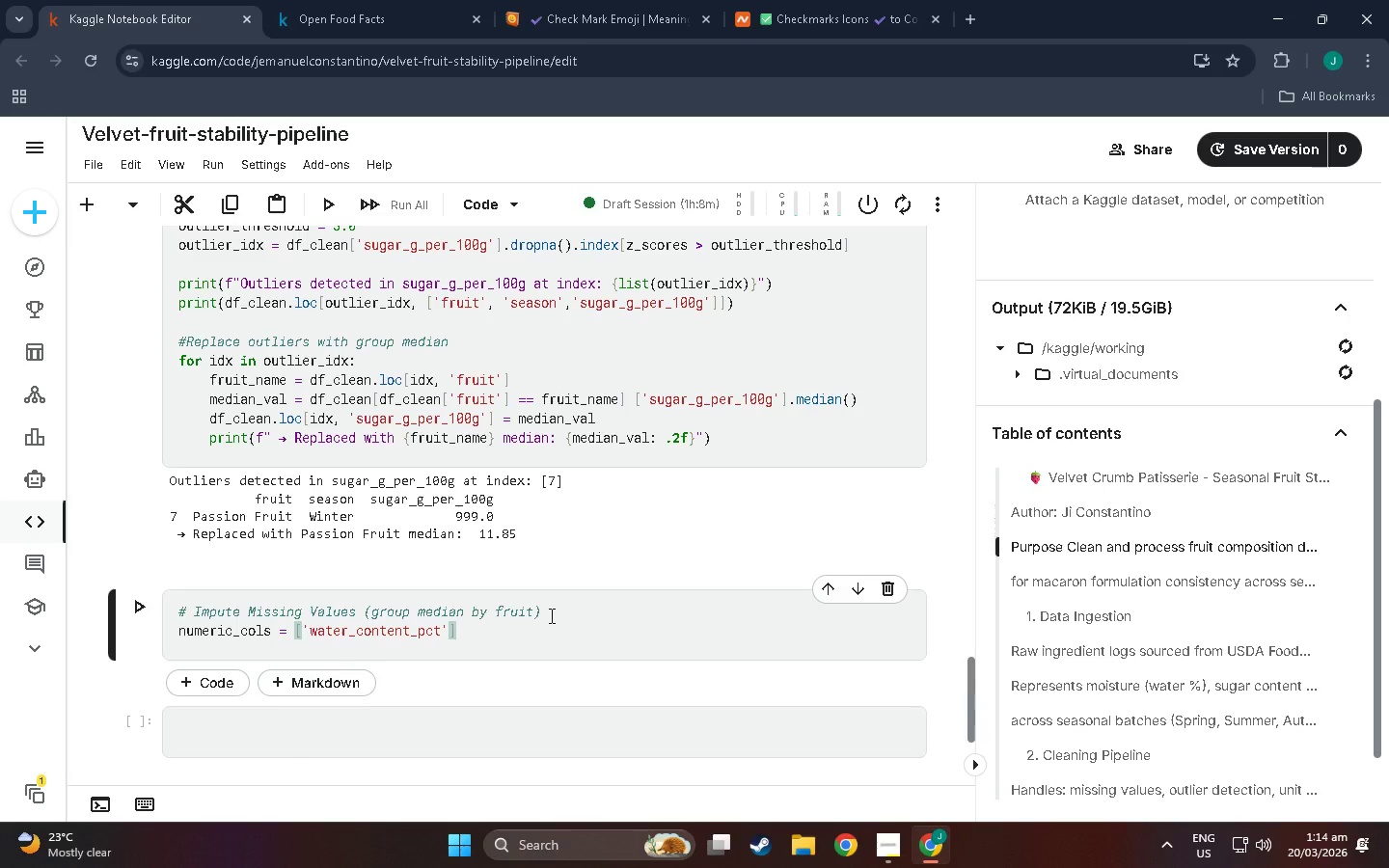 
type(, 'sugar_g_per_100g')
 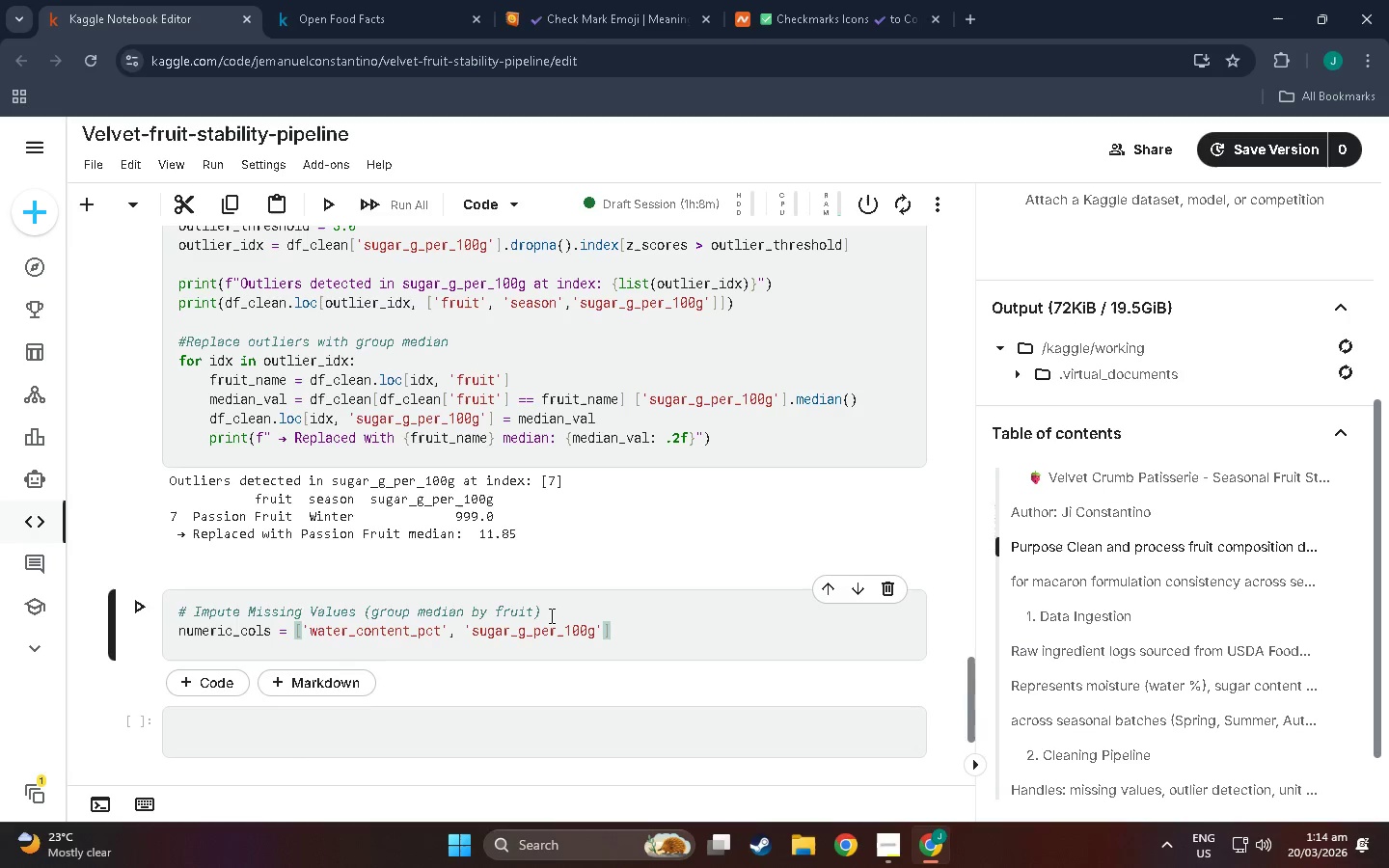 
type(, 'fiberrr)
key(Backspace)
key(Backspace)
type(_G_per_100g)
 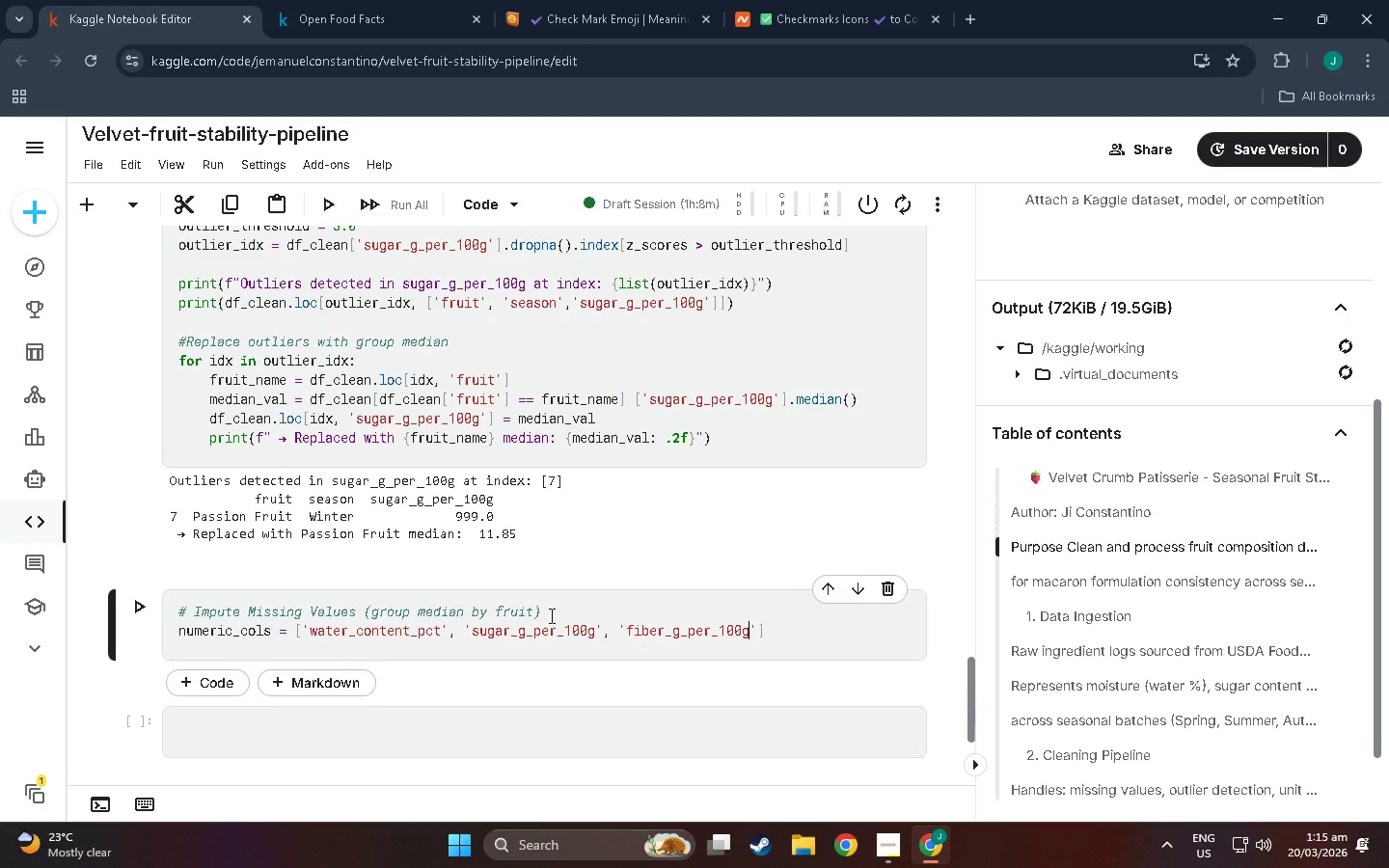 
 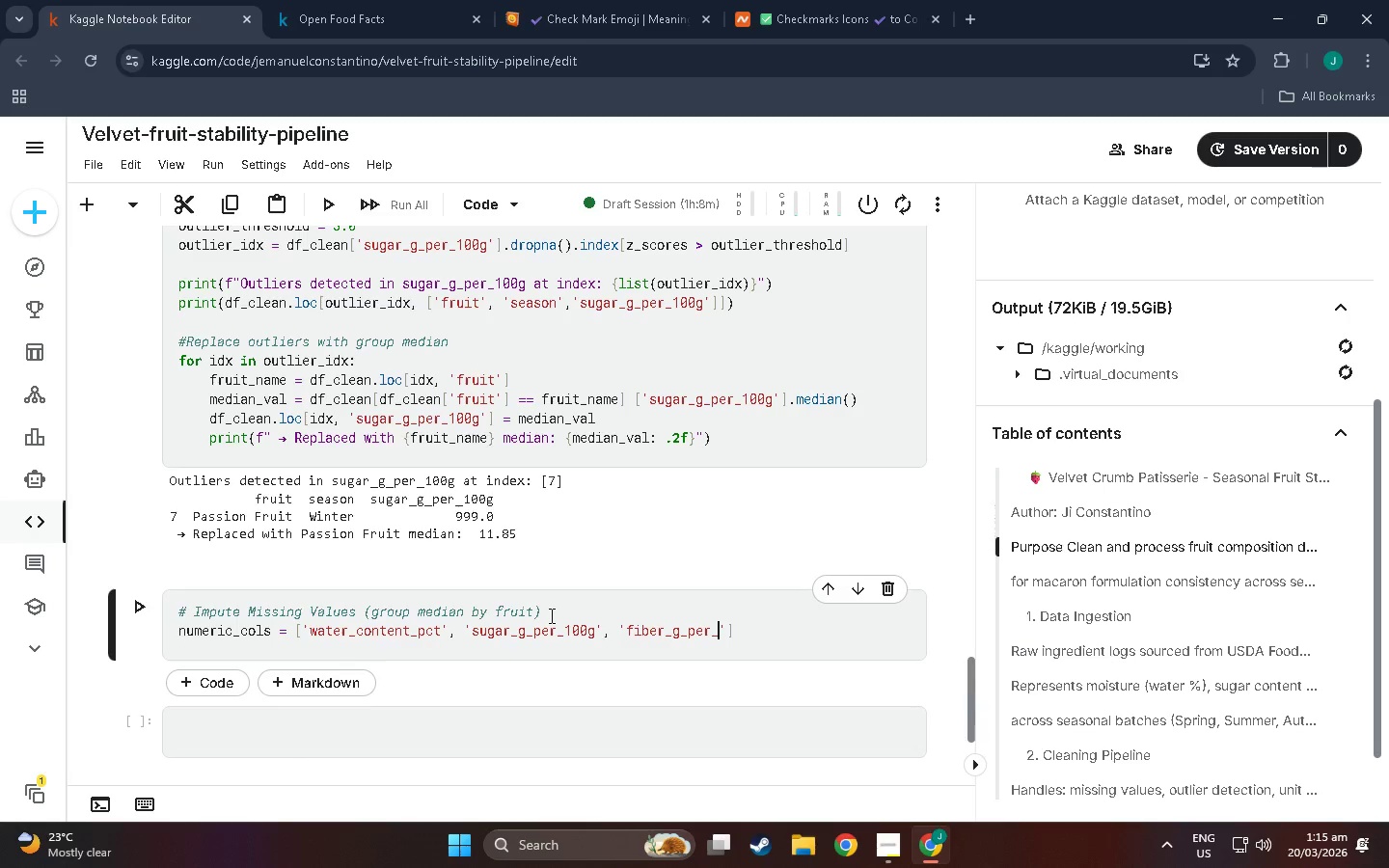 
hold_key(key=ShiftLeft, duration=0.48)
 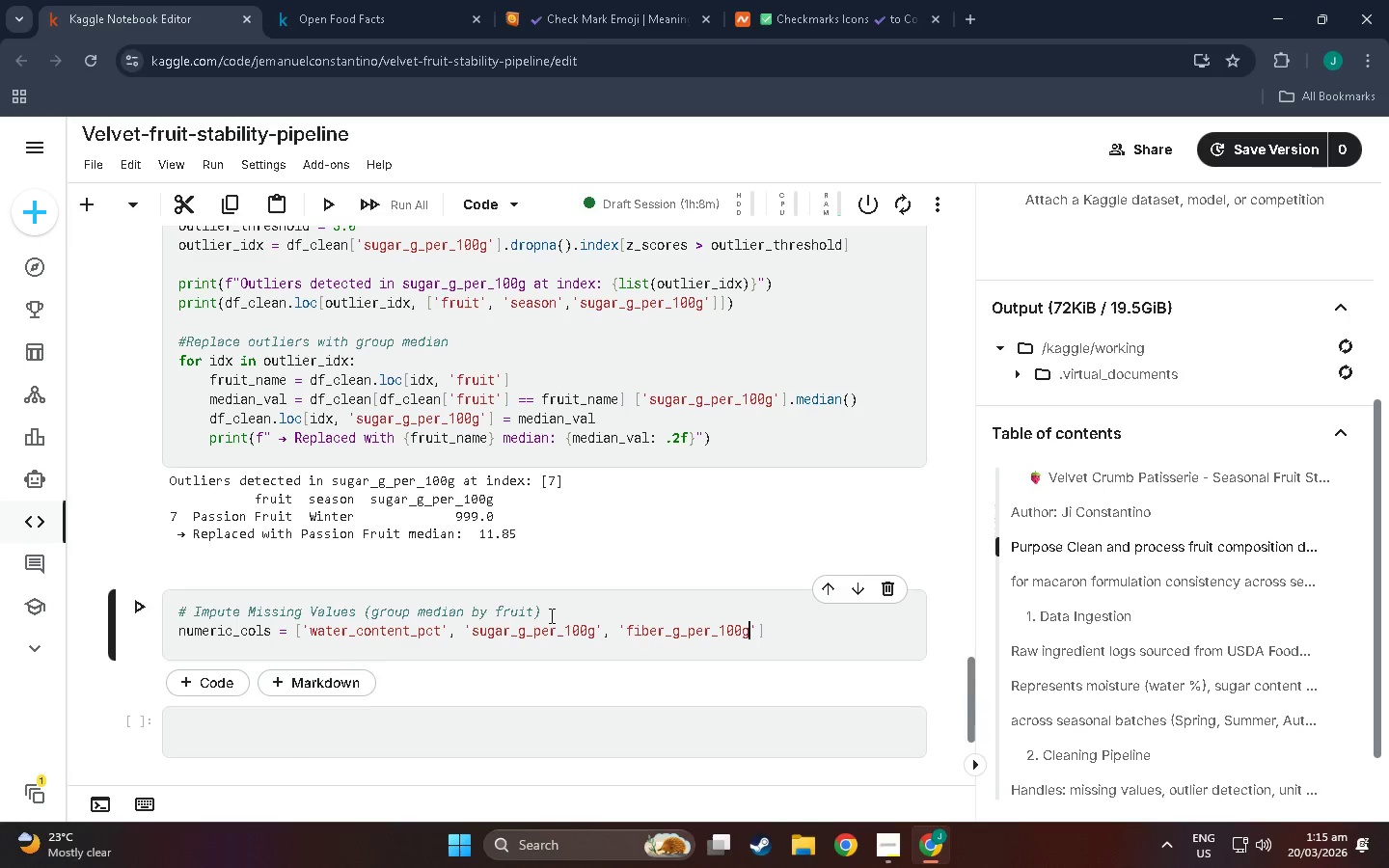 
type(', brix_level')
 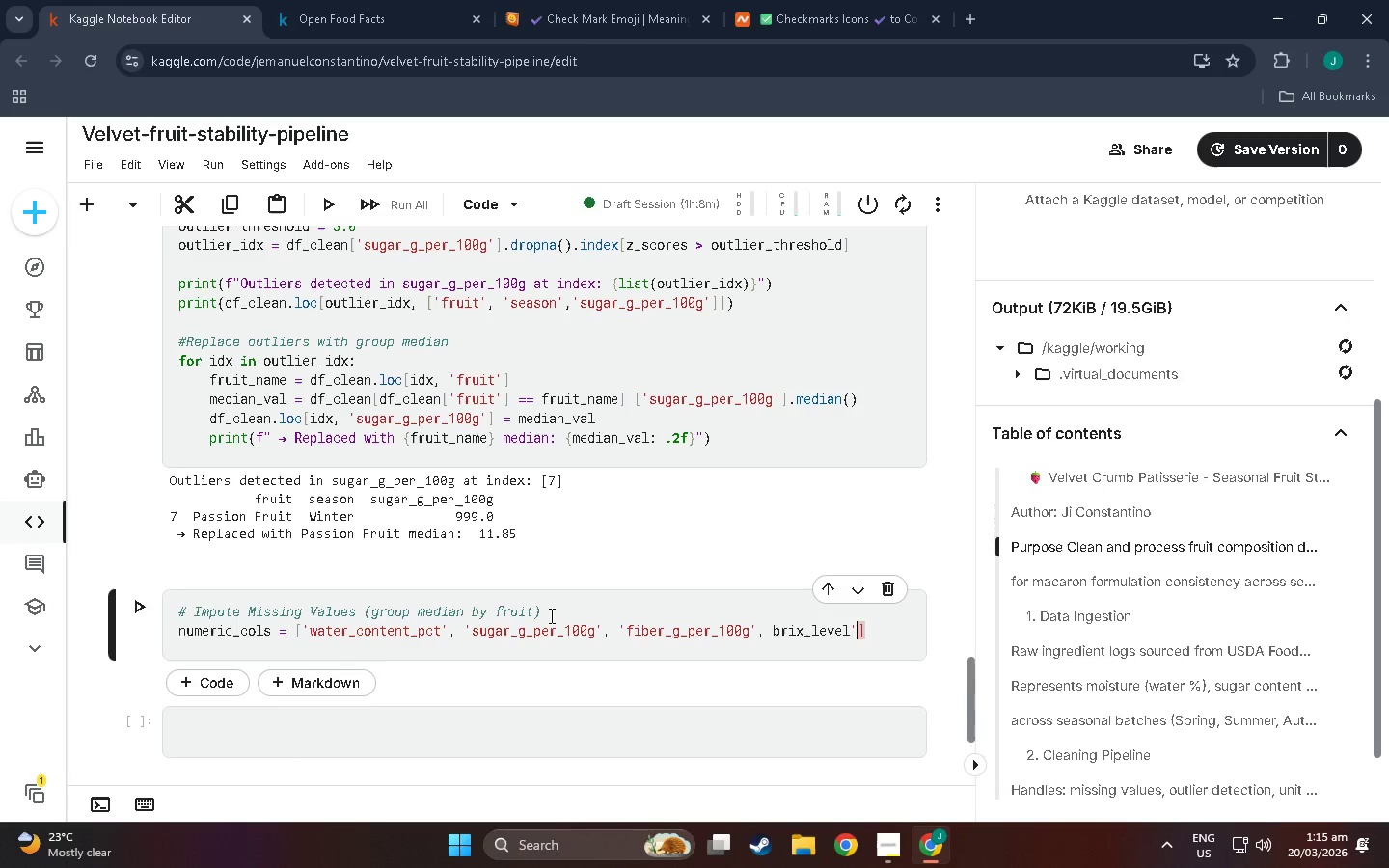 
key(ArrowRight)
 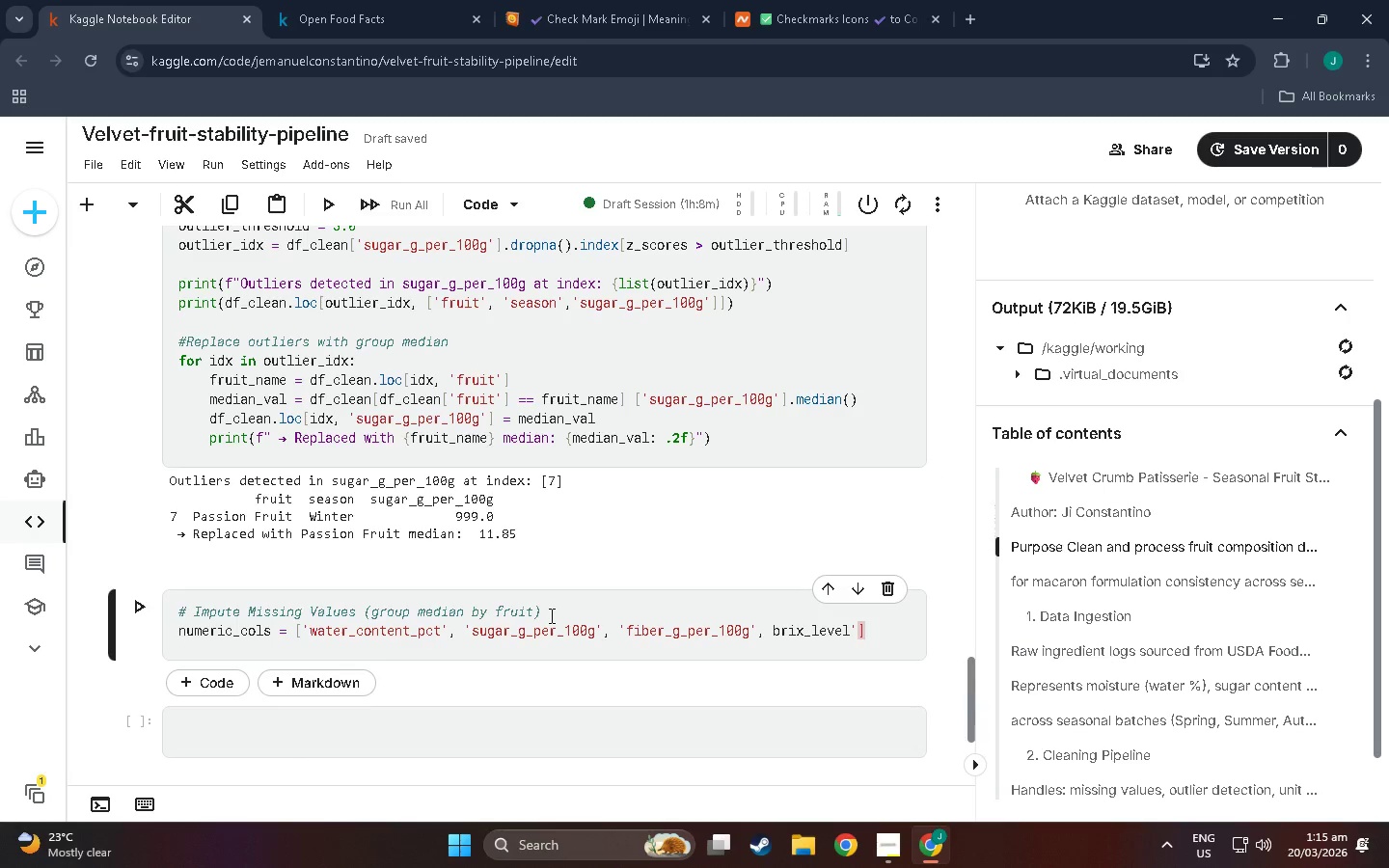 
wait(5.48)
 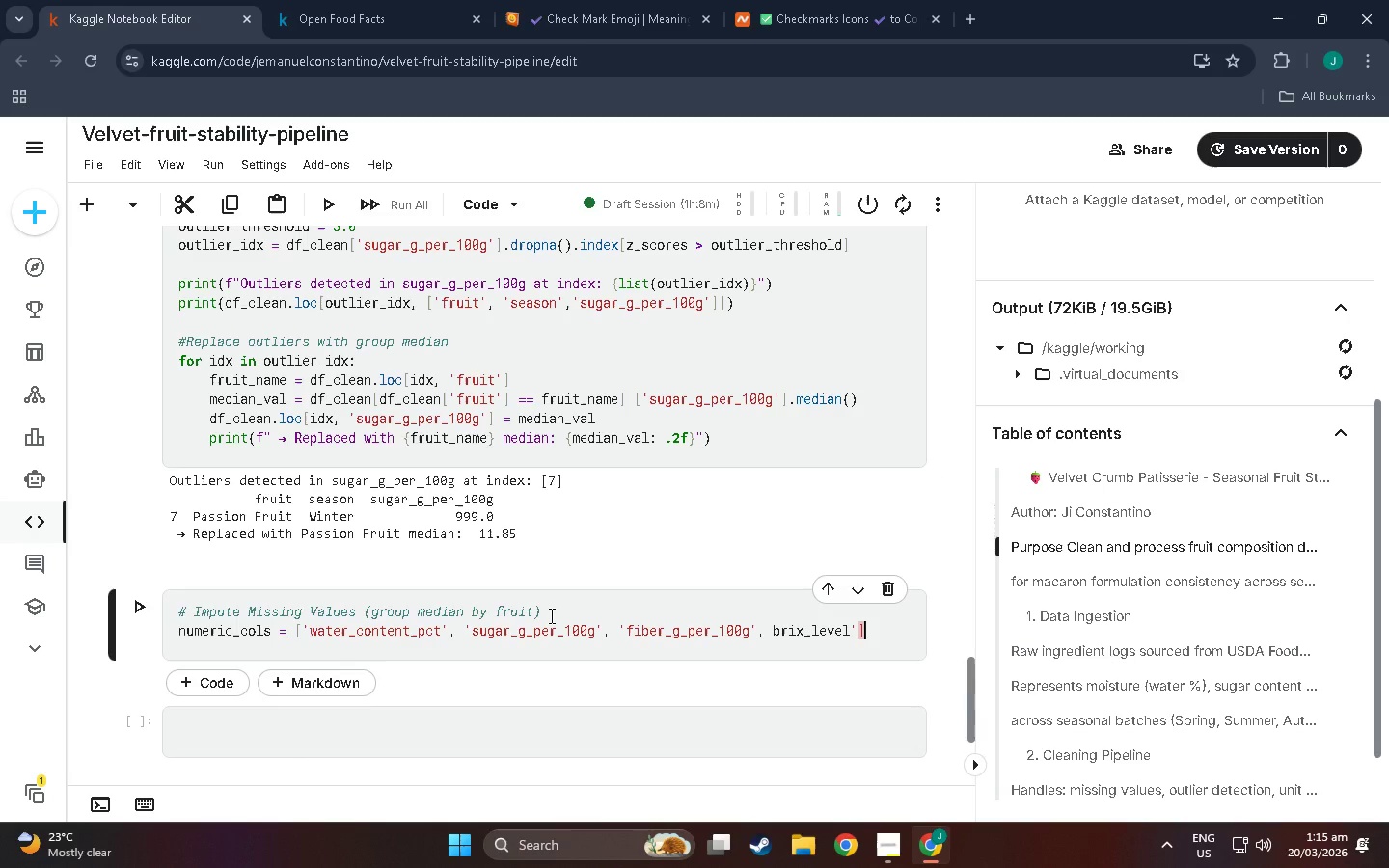 
key(Enter)
 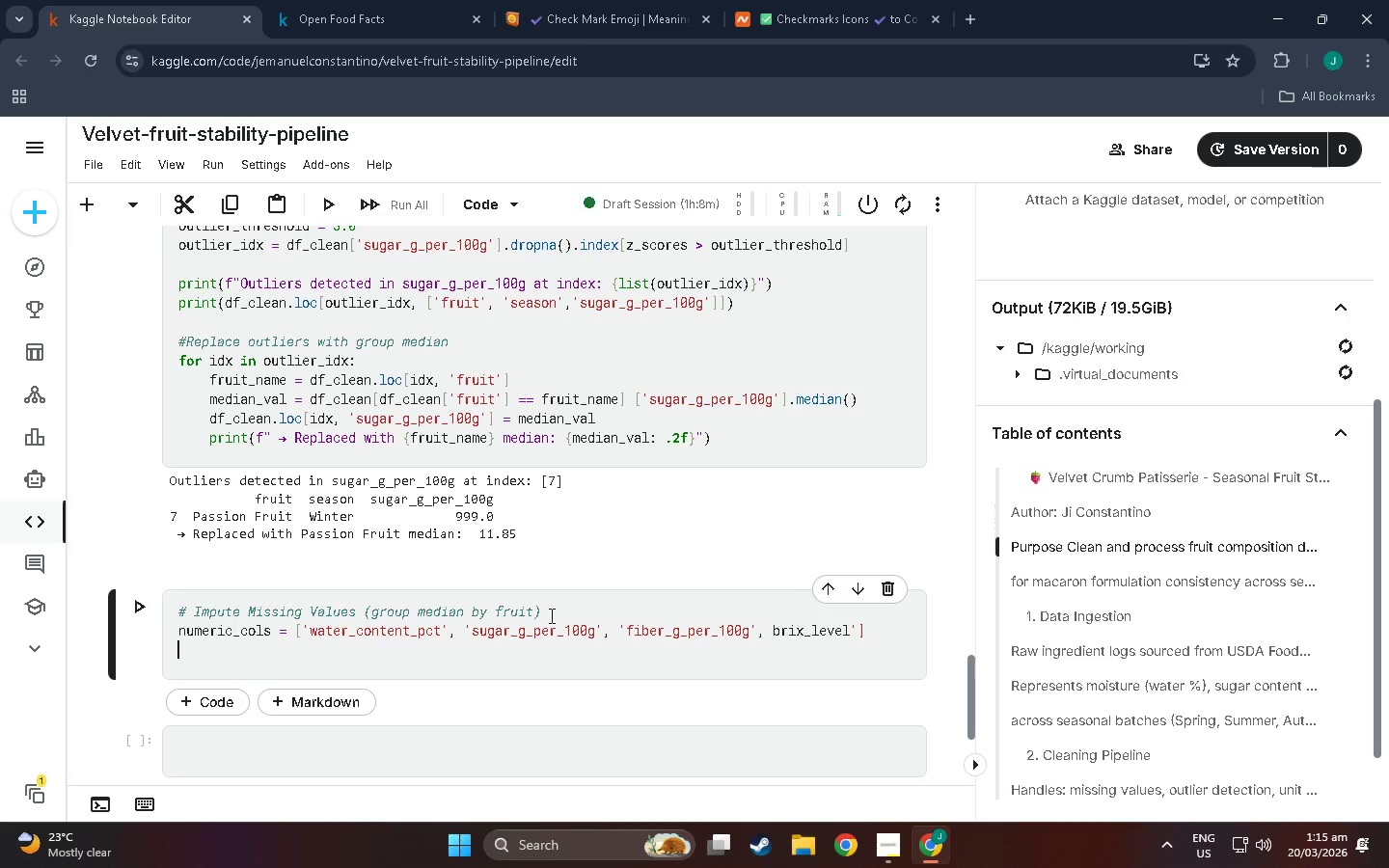 
key(Enter)
 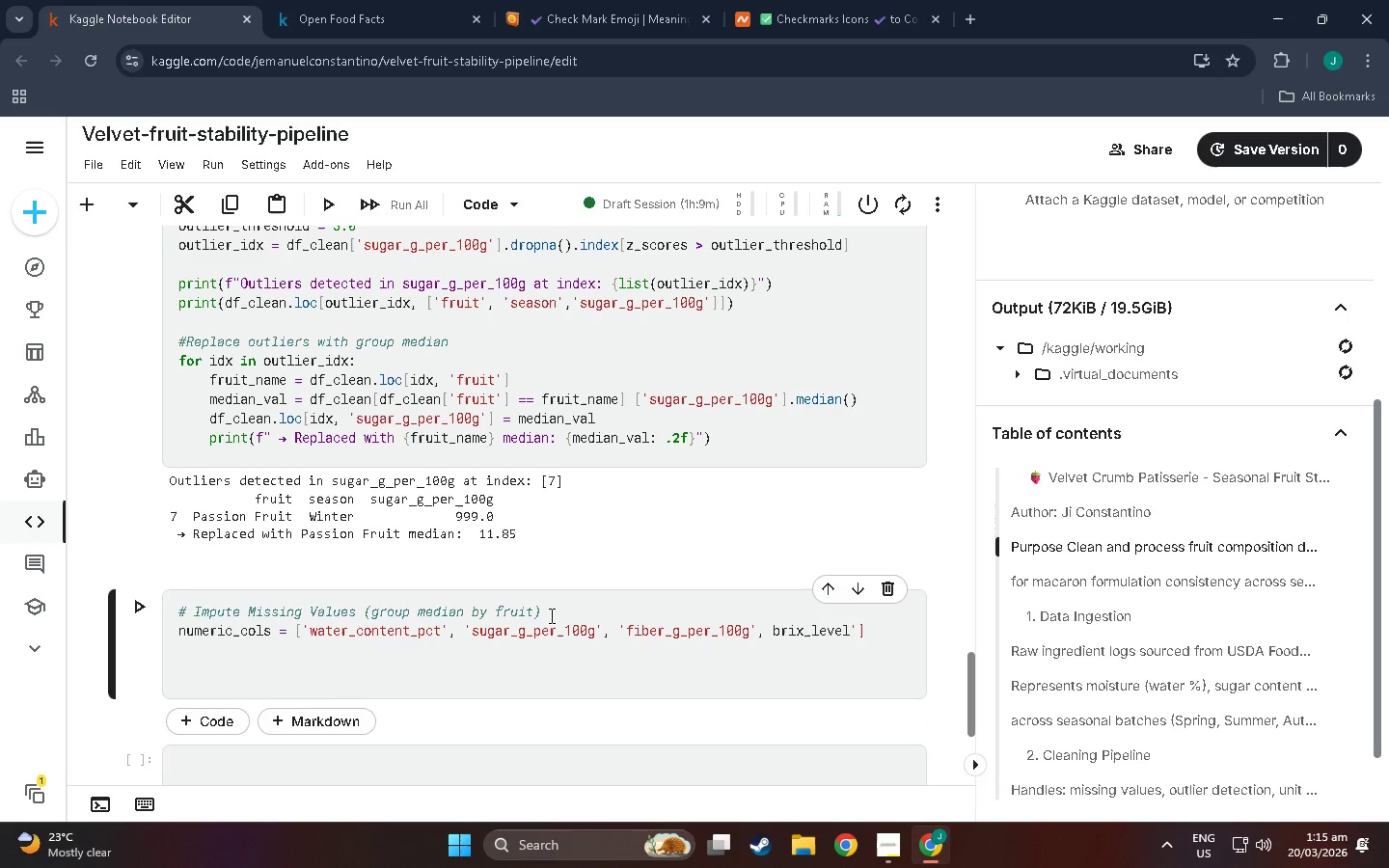 
type(for col o)
key(Backspace)
type(in muberic)
key(Backspace)
key(Backspace)
key(Backspace)
key(Backspace)
key(Backspace)
key(Backspace)
key(Backspace)
type(numerioc)
key(Backspace)
key(Backspace)
key(Backspace)
type(c_cl;s)
key(Backspace)
key(Backspace)
type(s:)
 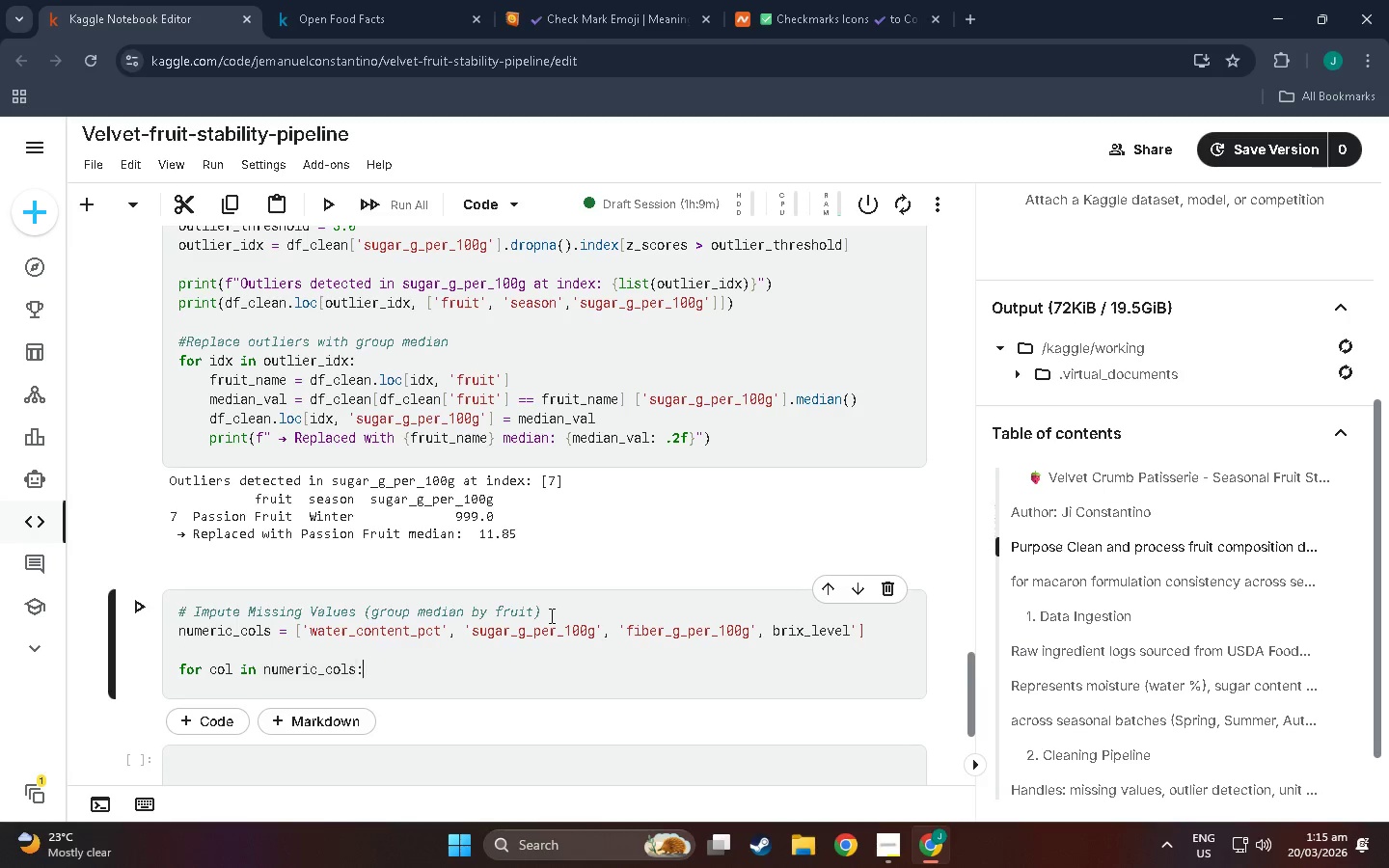 
key(Enter)
 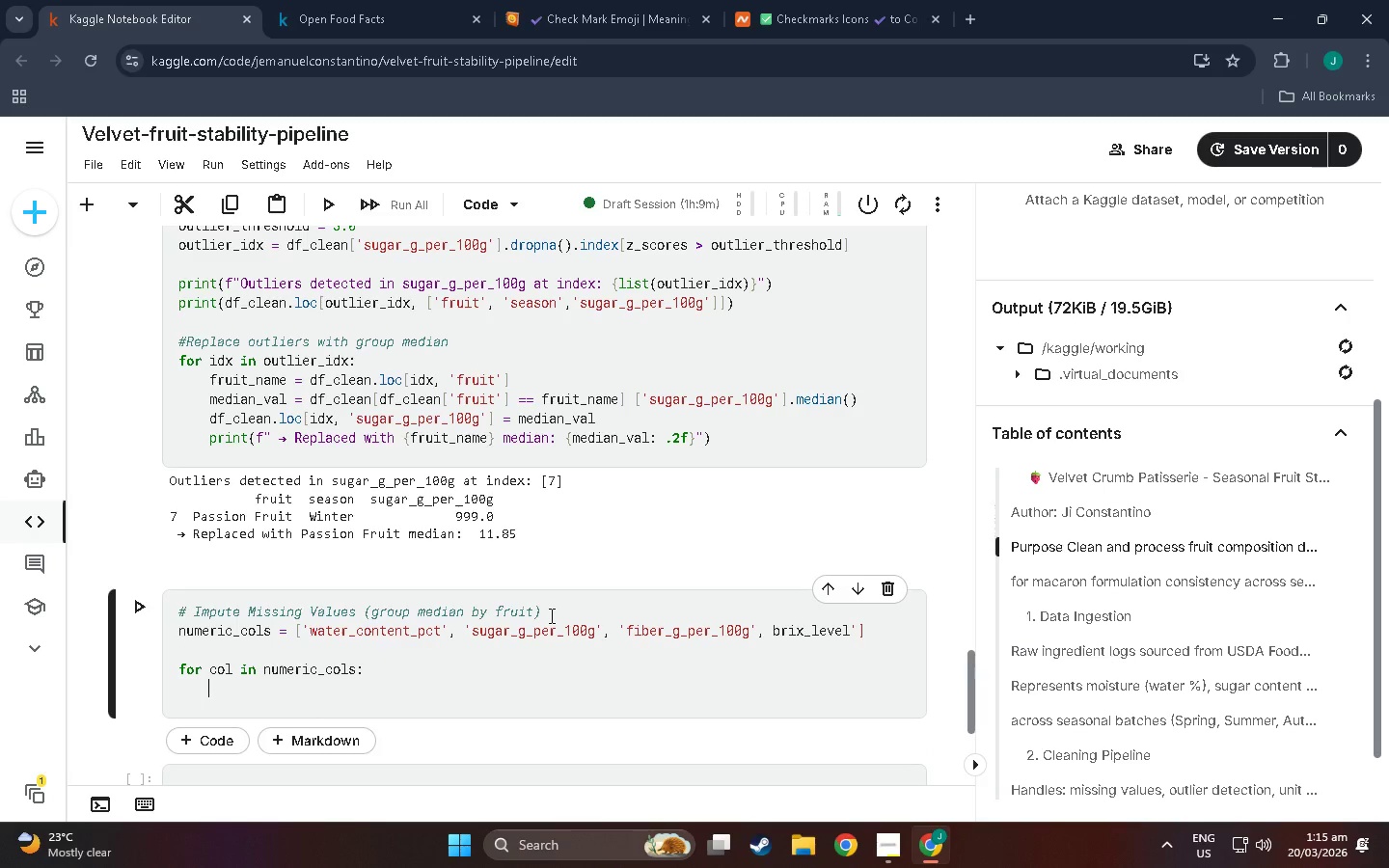 
type(df_cl;ea)
key(Backspace)
key(Backspace)
key(Backspace)
type(ean)
 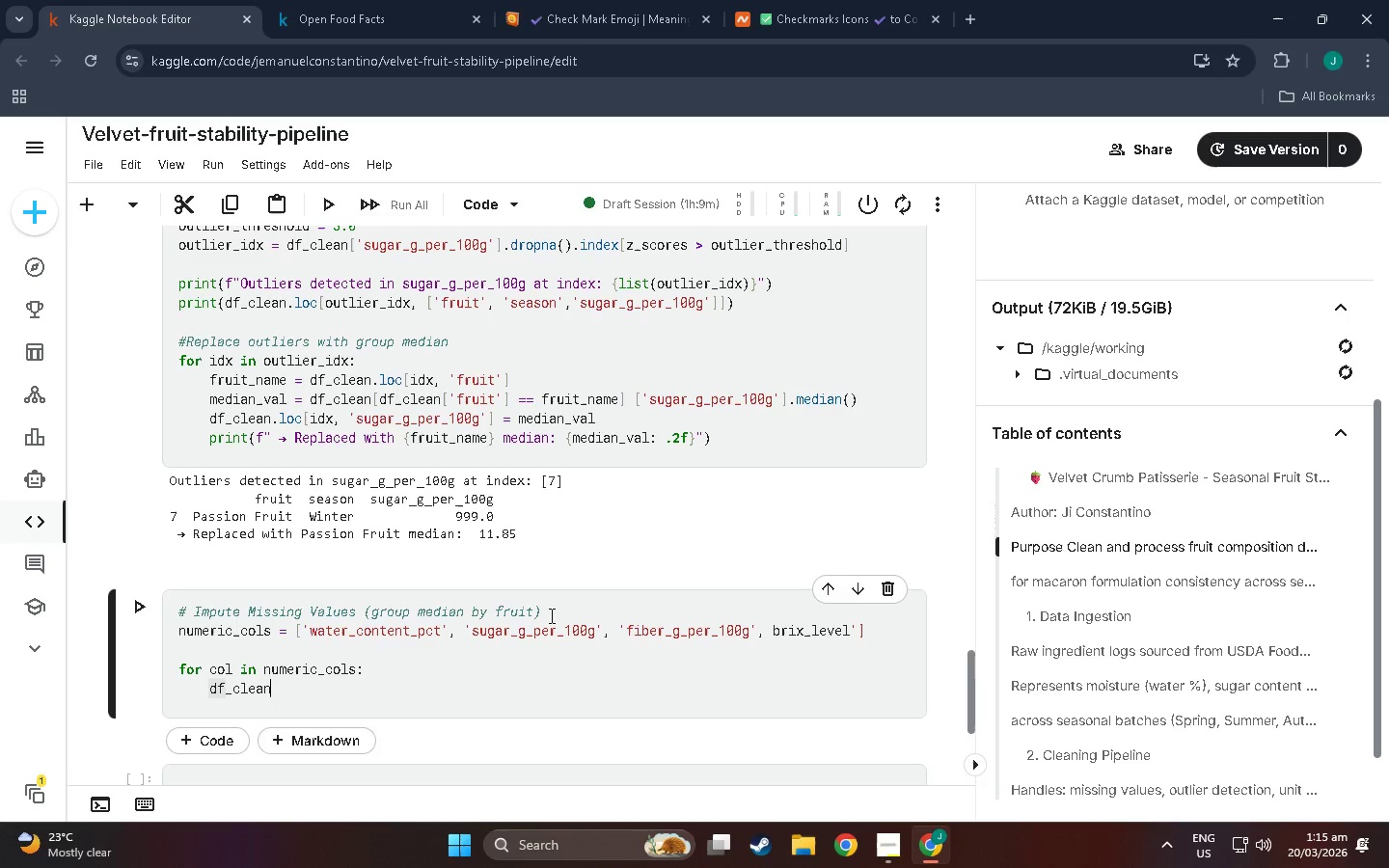 
type([col)
 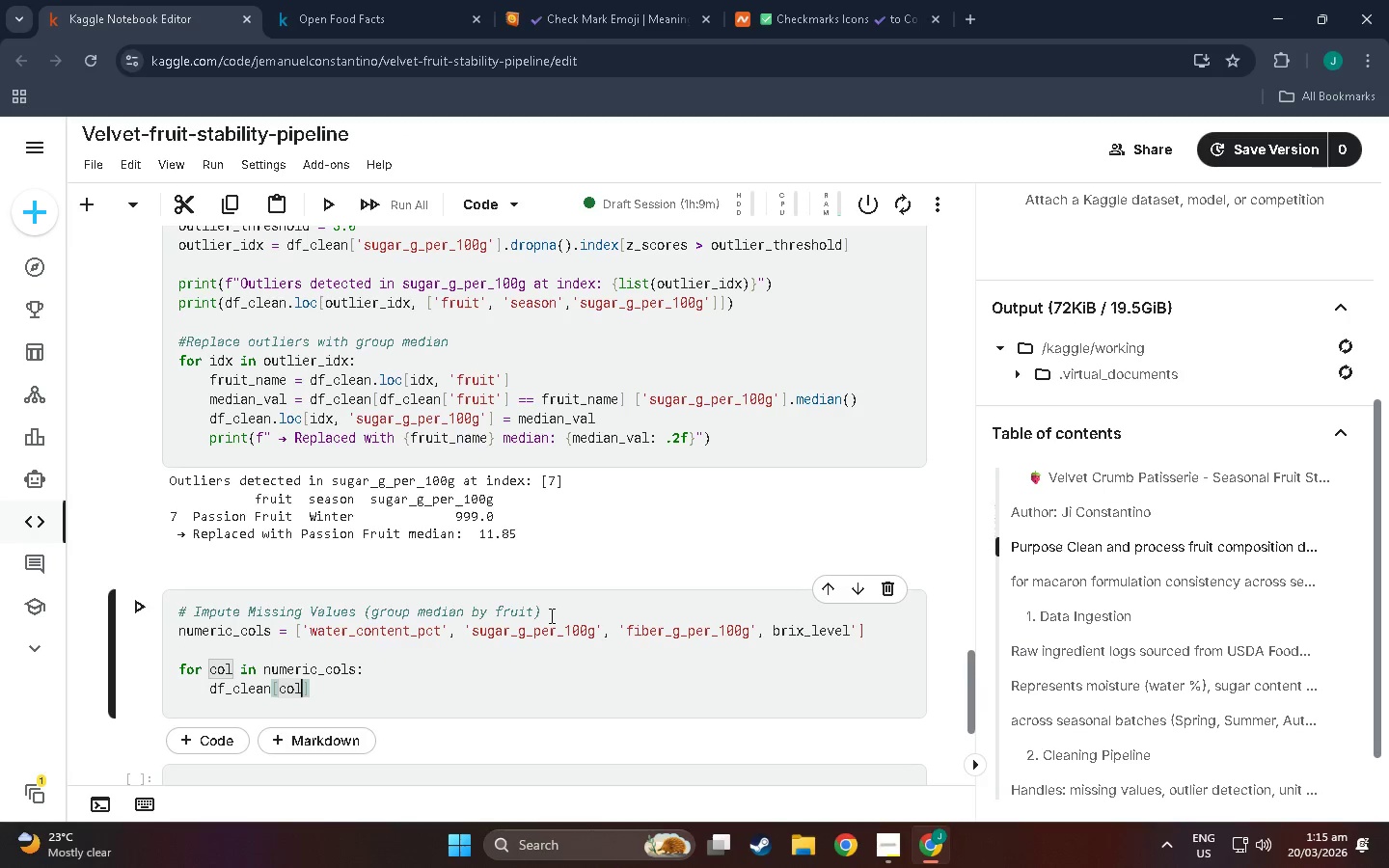 
key(ArrowRight)
 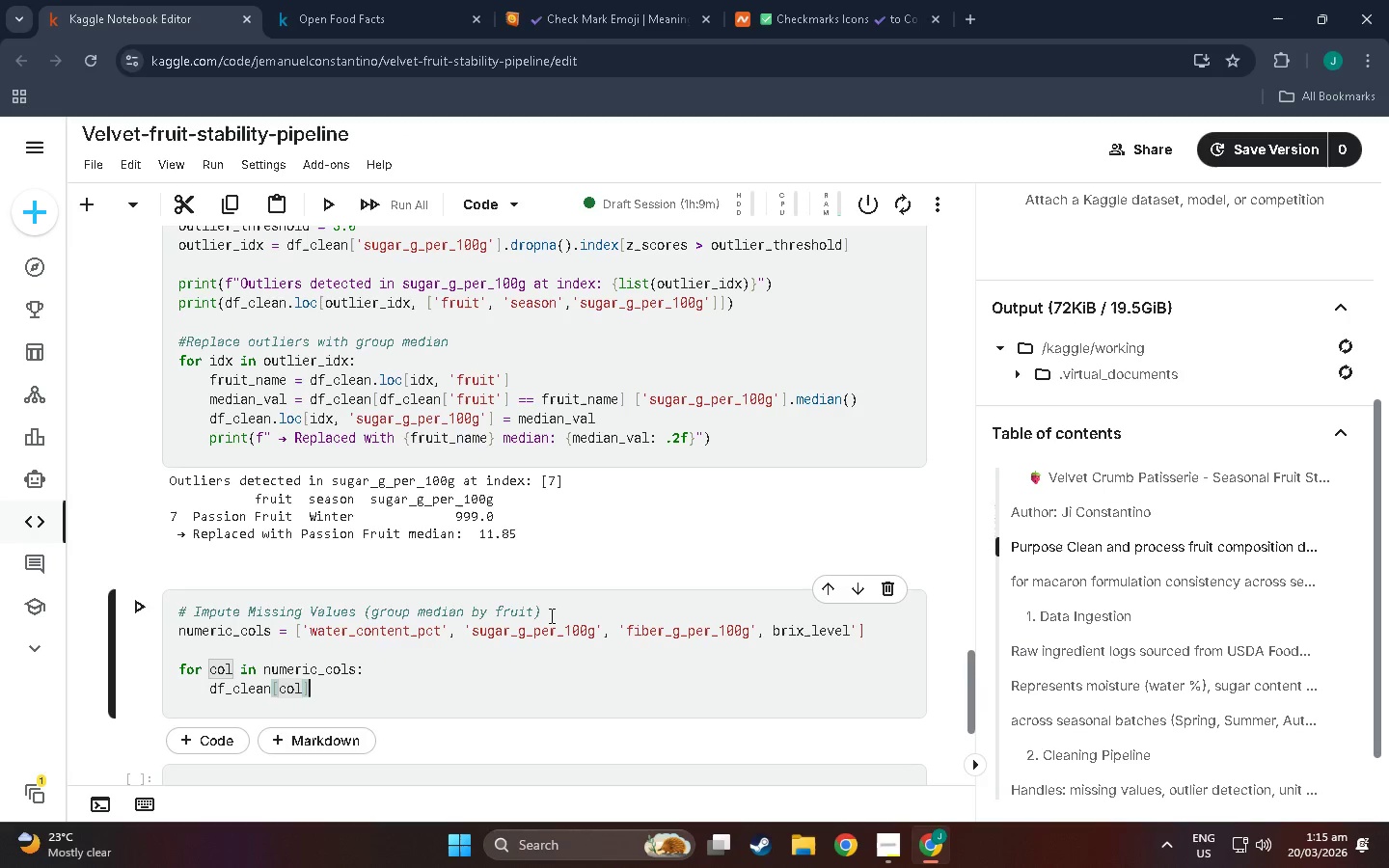 
type( = df_clean,)
key(Backspace)
type(.grt)
key(Backspace)
type(ou[)
key(Backspace)
type(pby('fruit)
 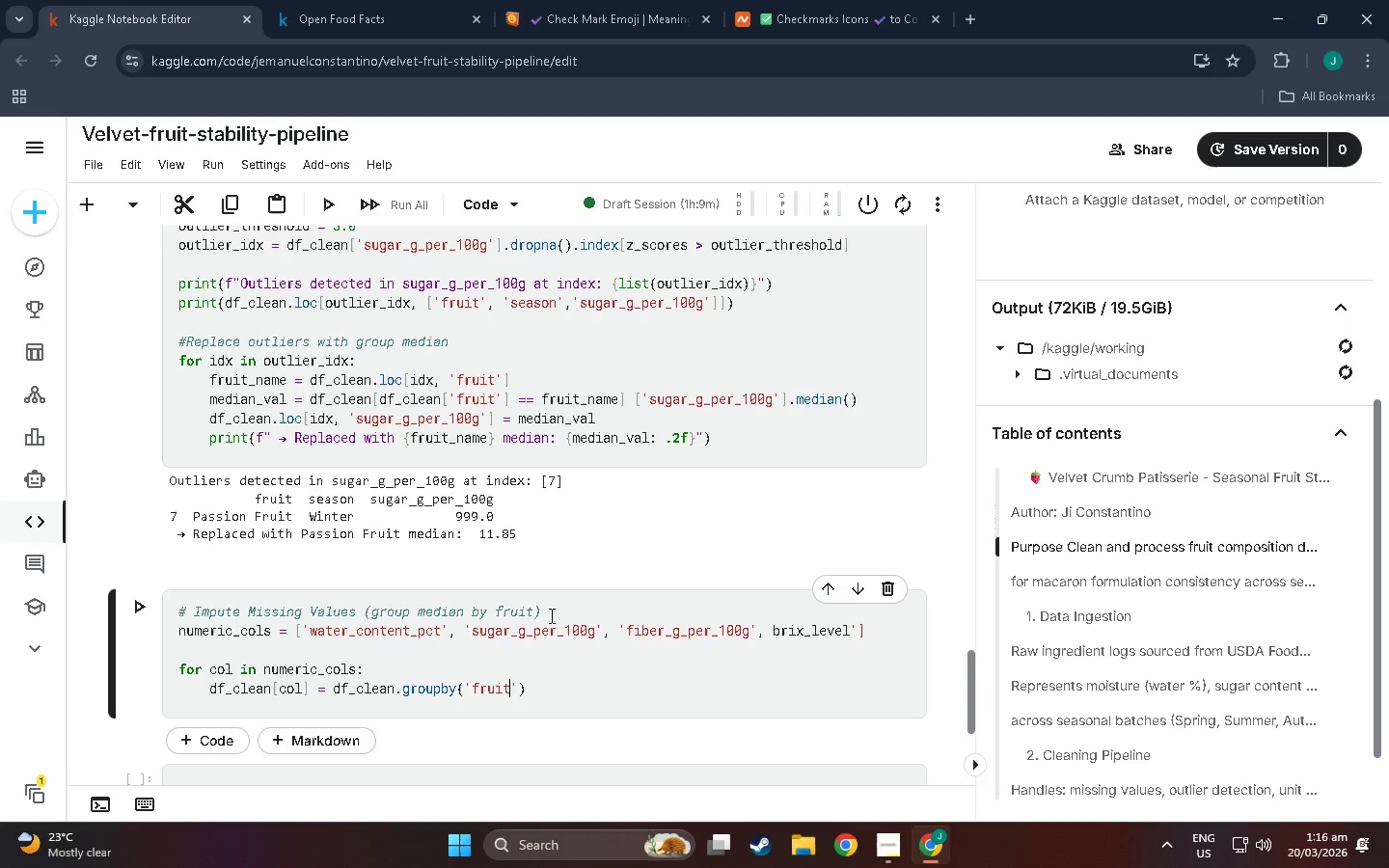 
key(ArrowRight)
 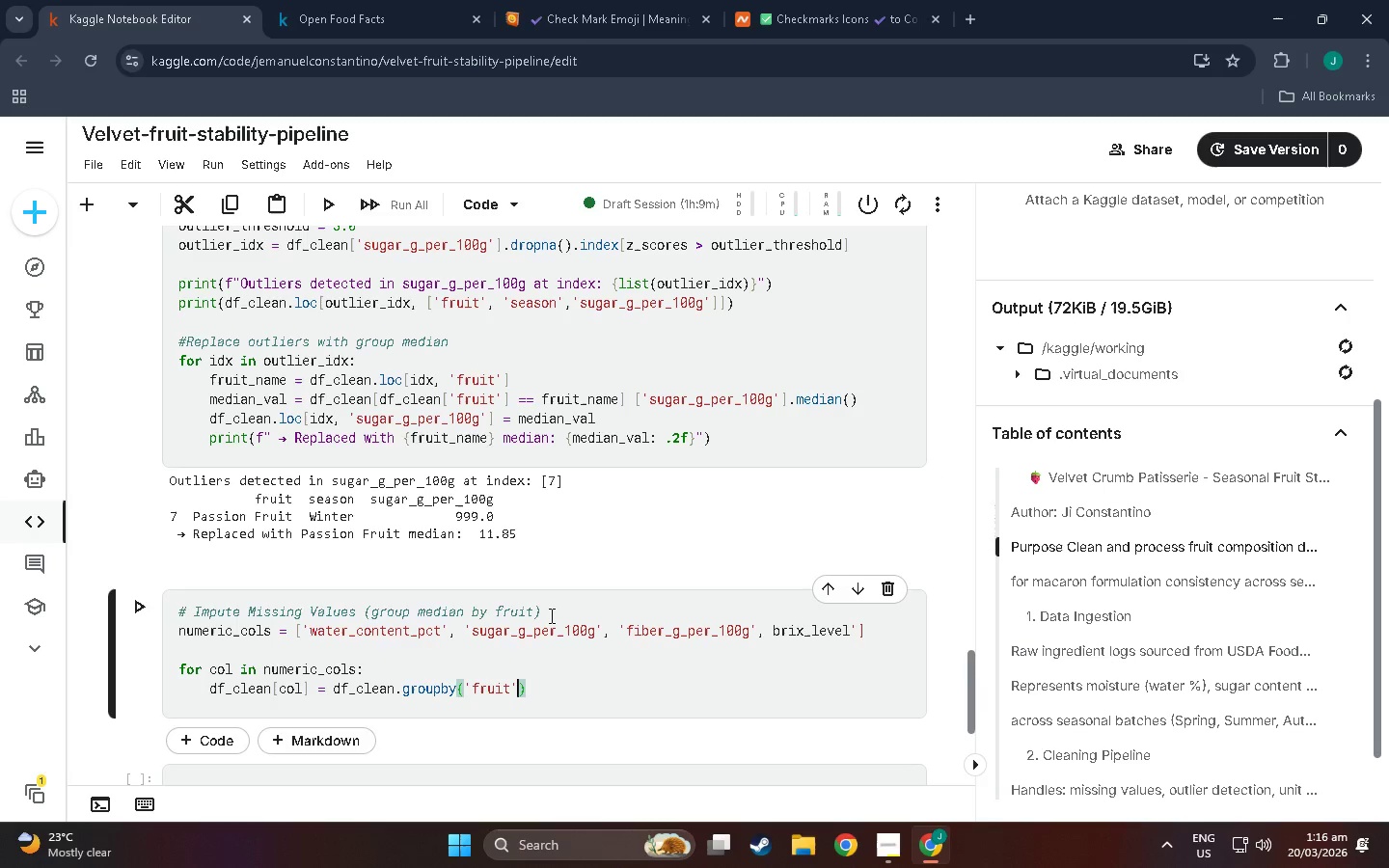 
key(ArrowRight)
 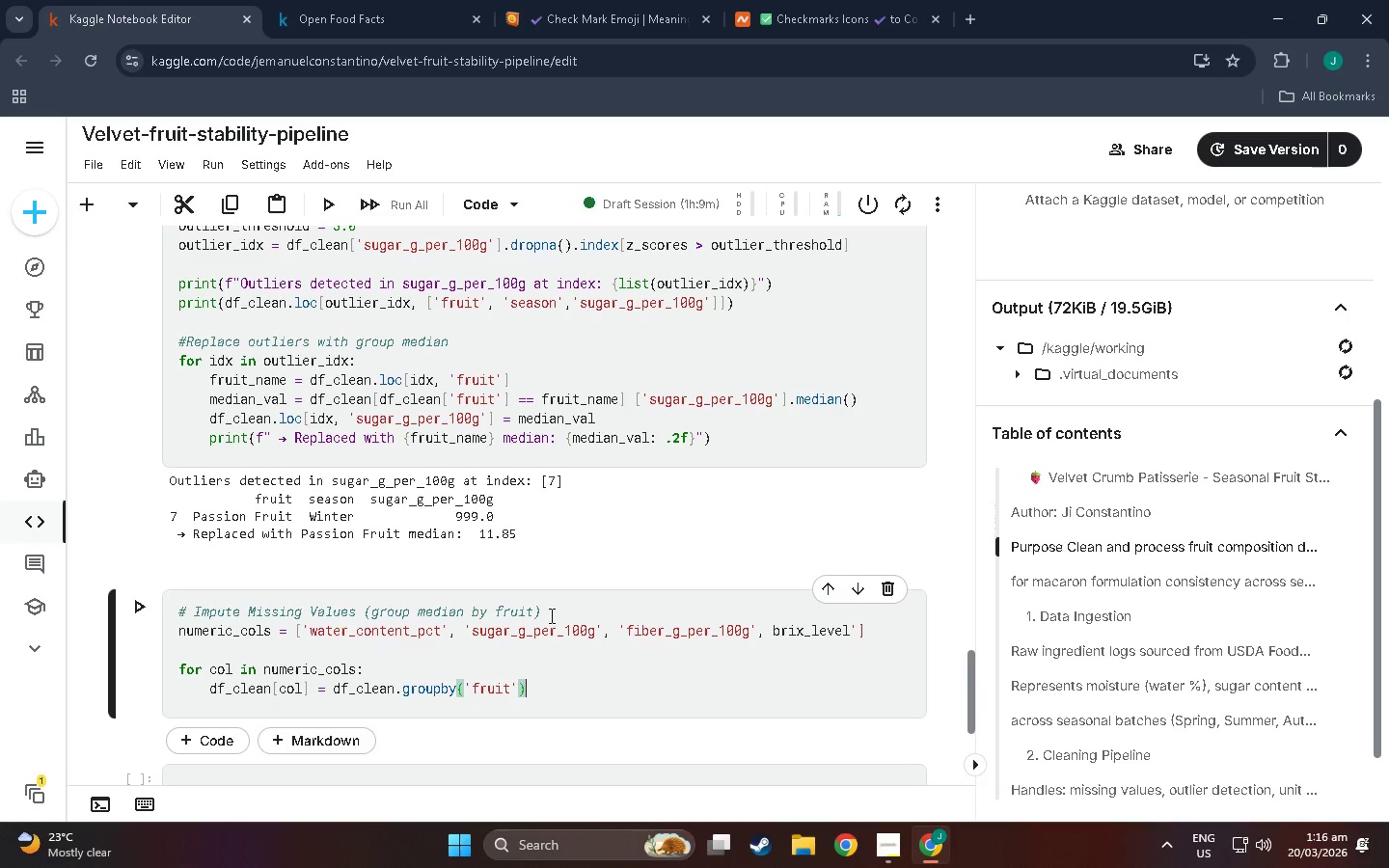 
type([col)
 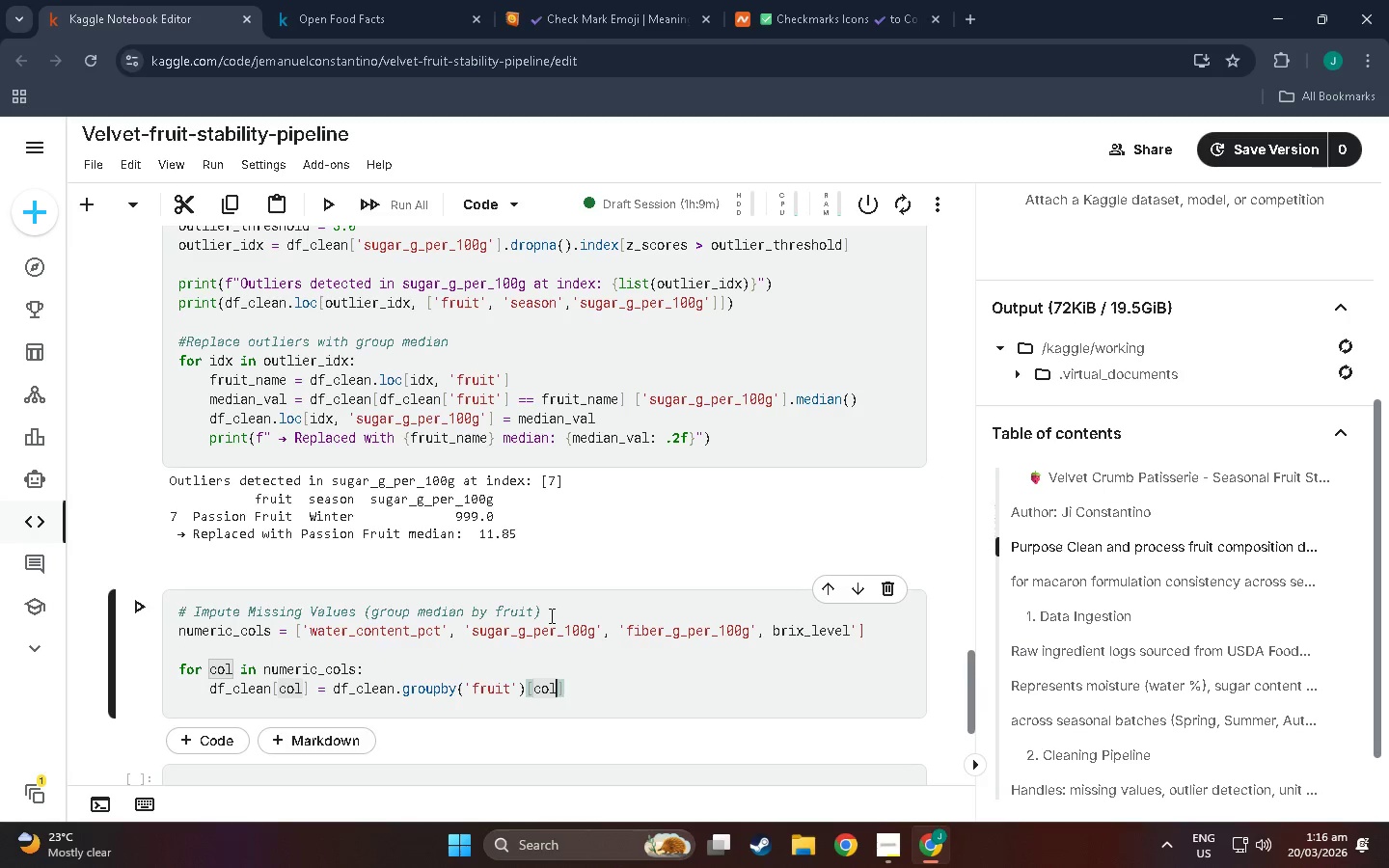 
key(ArrowRight)
 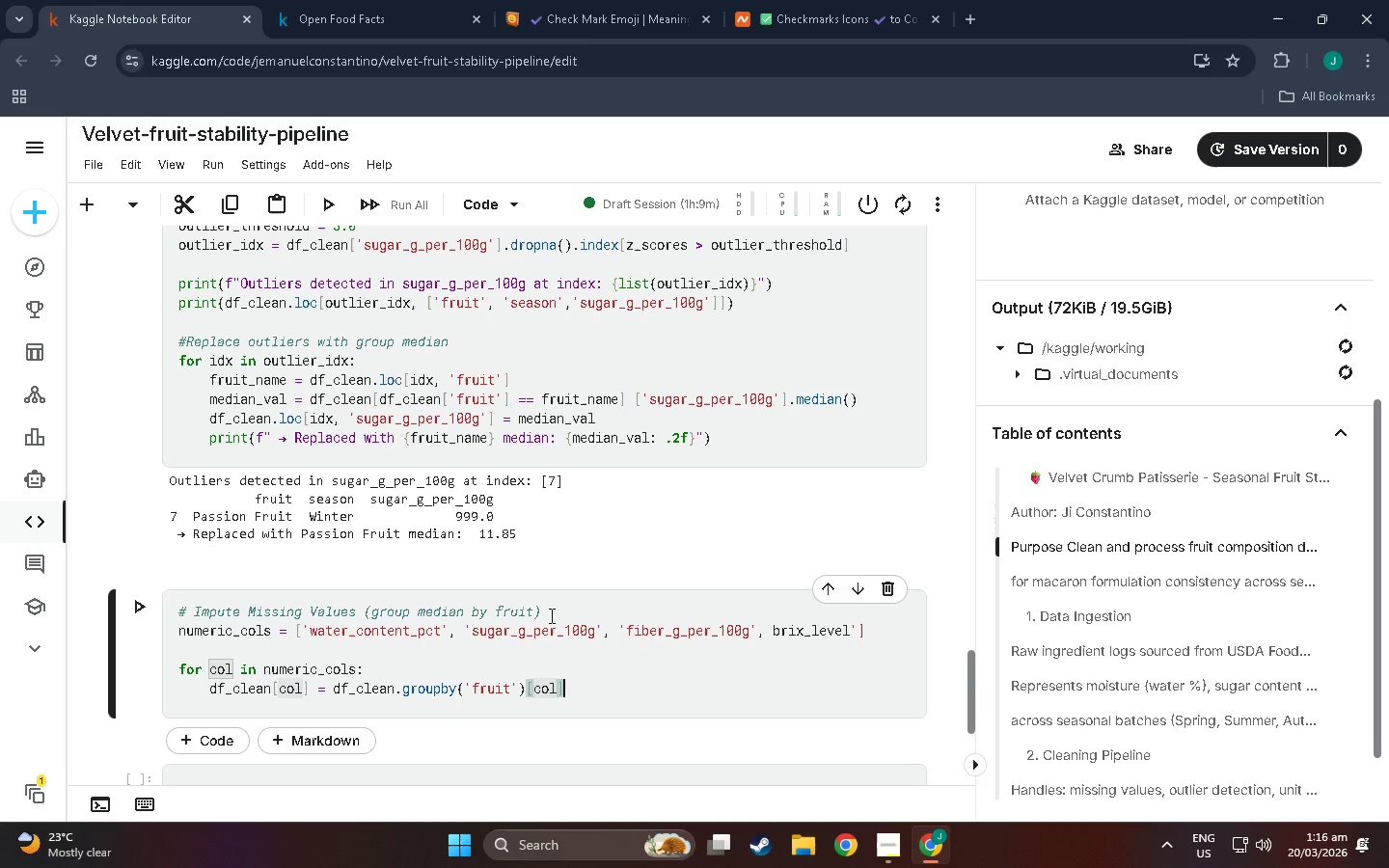 
key(ArrowRight)
 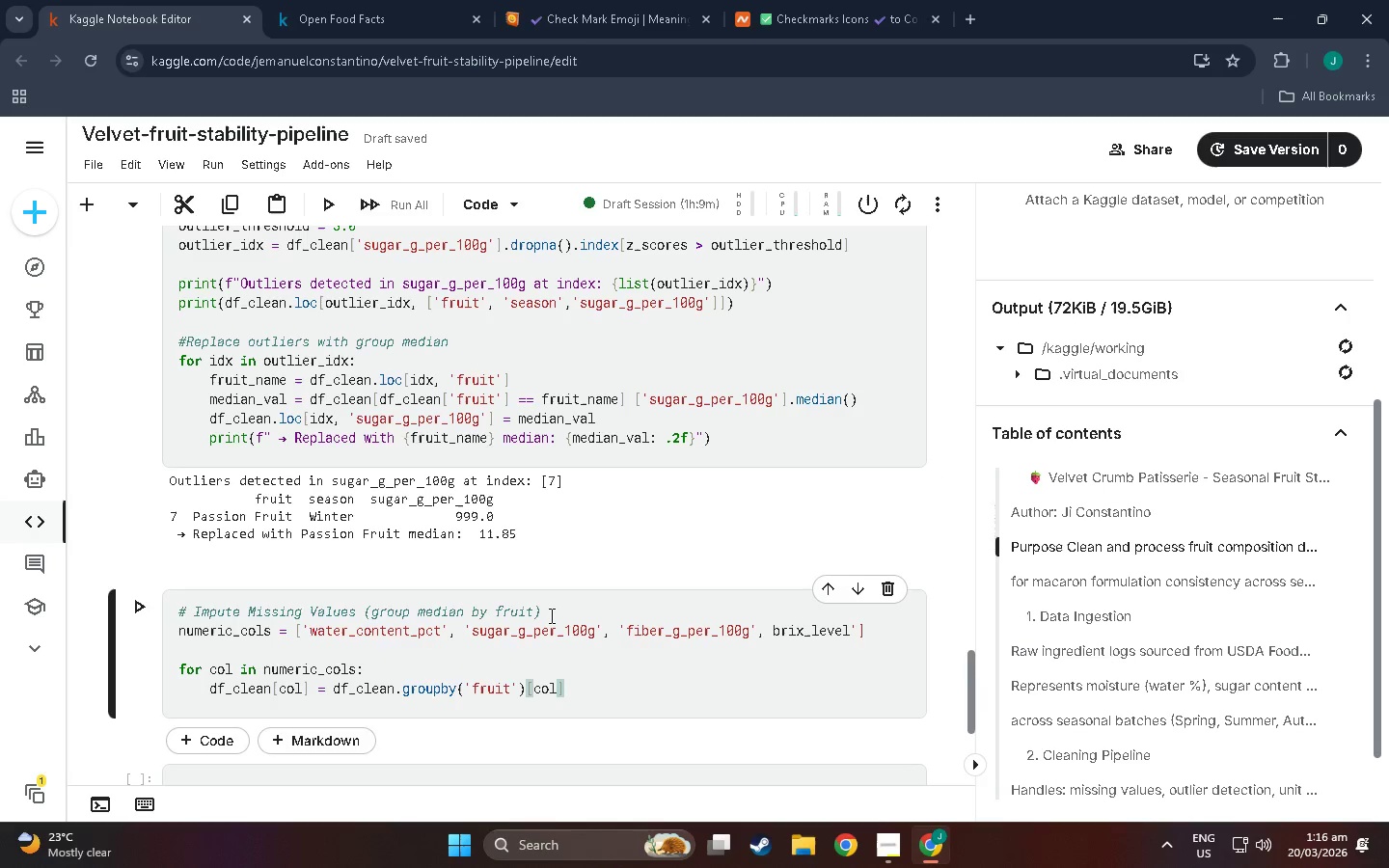 
type(.transform()
 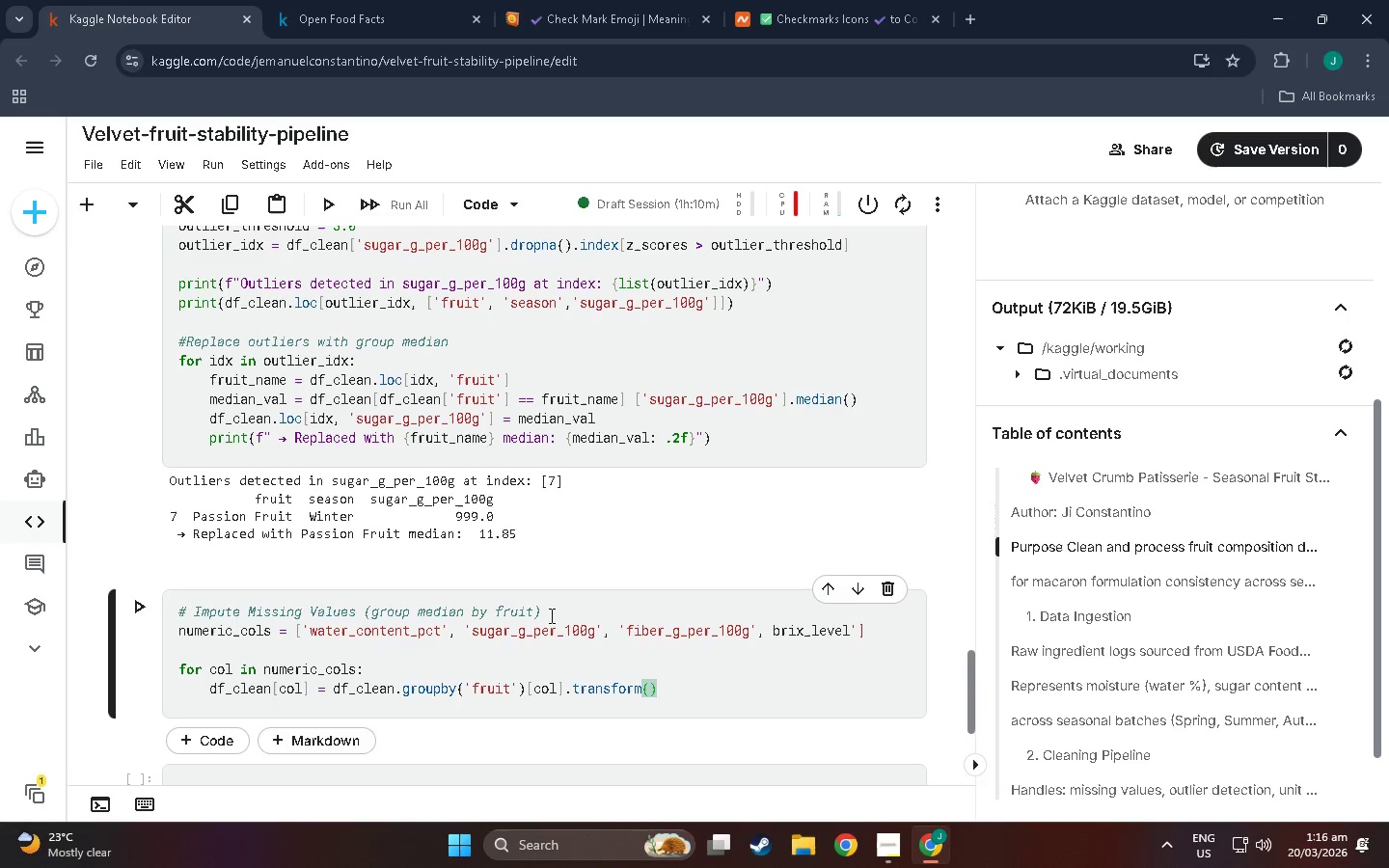 
key(Enter)
 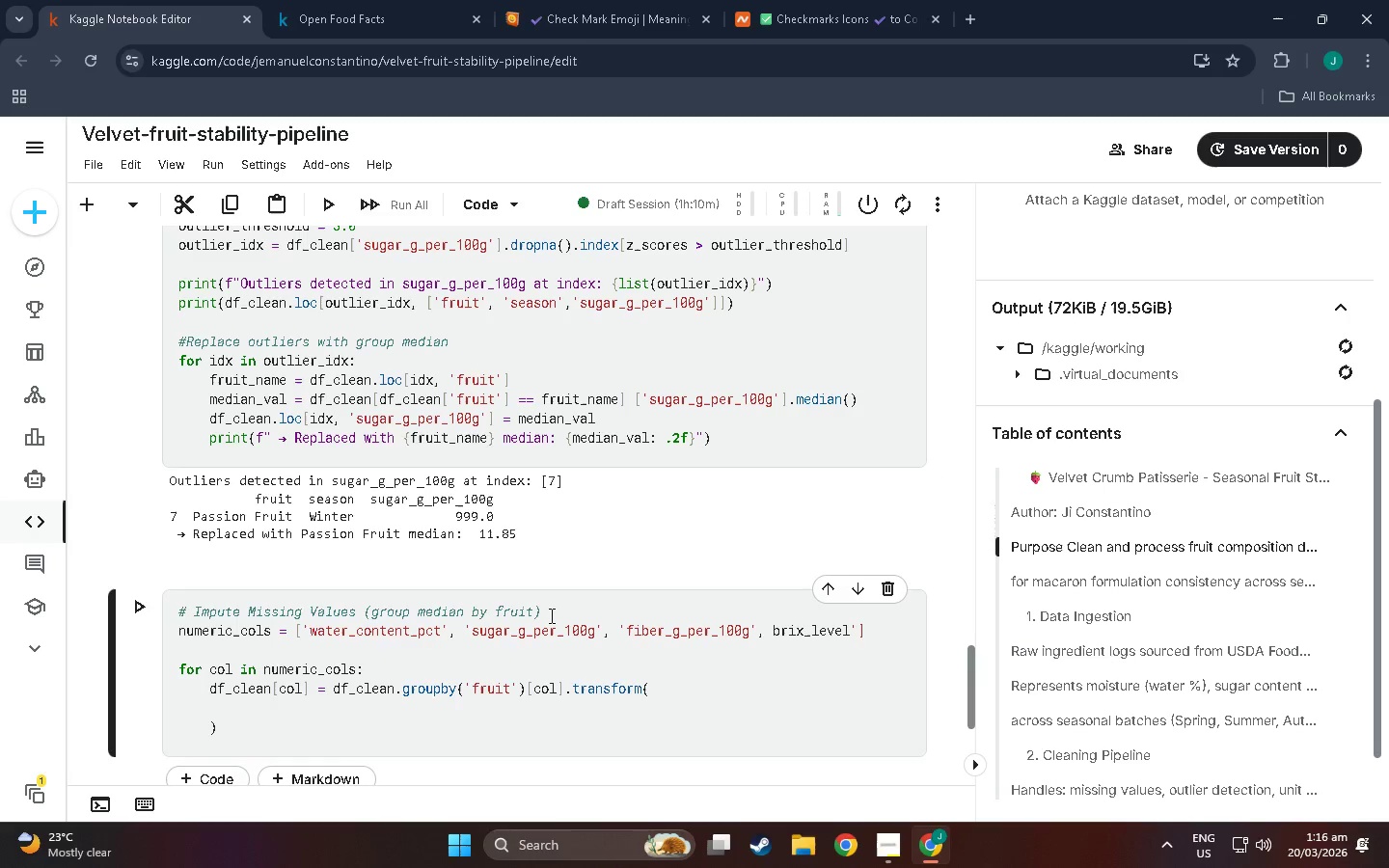 
type(lamda x:)
 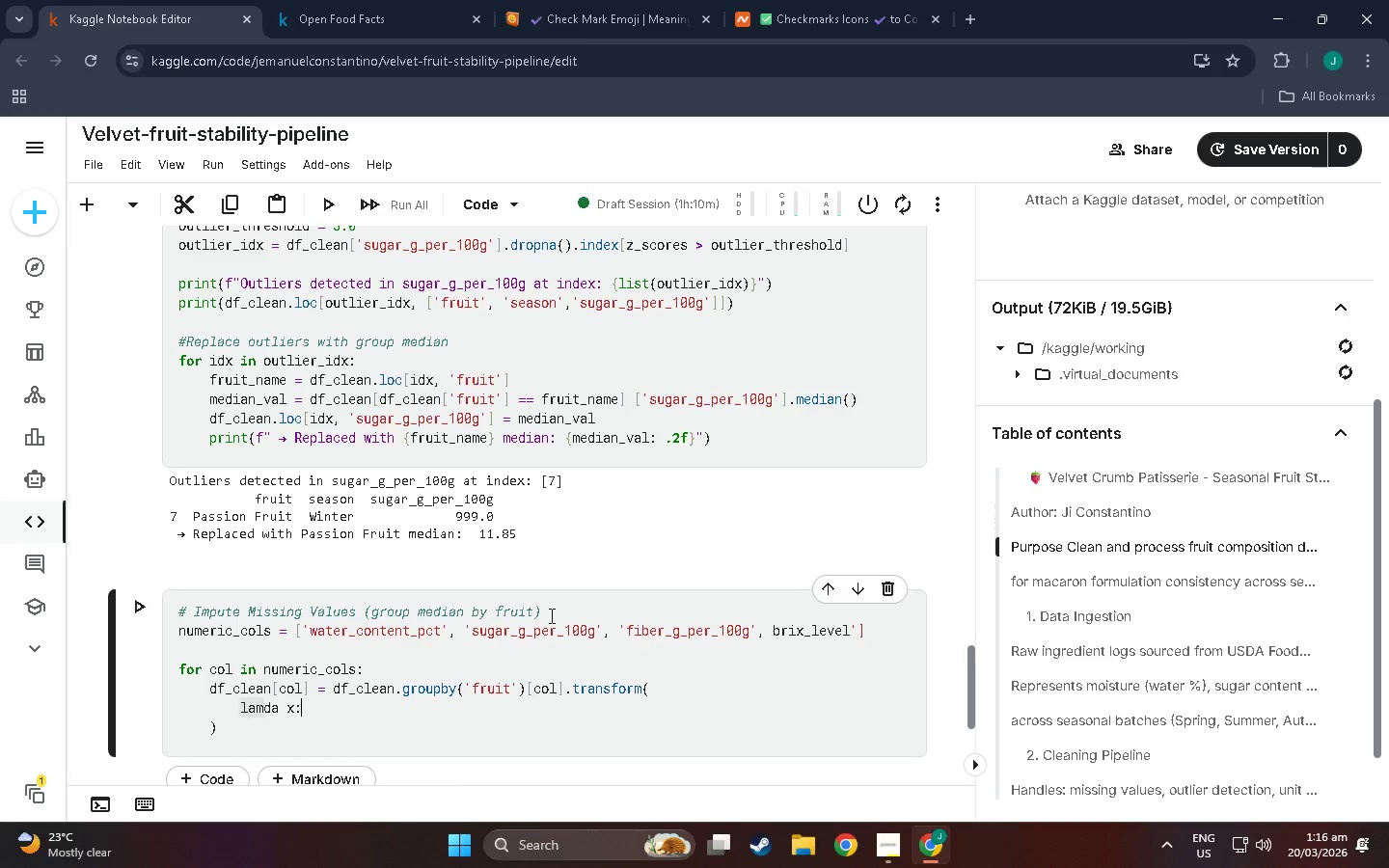 
type( x.fillna(x.median()
 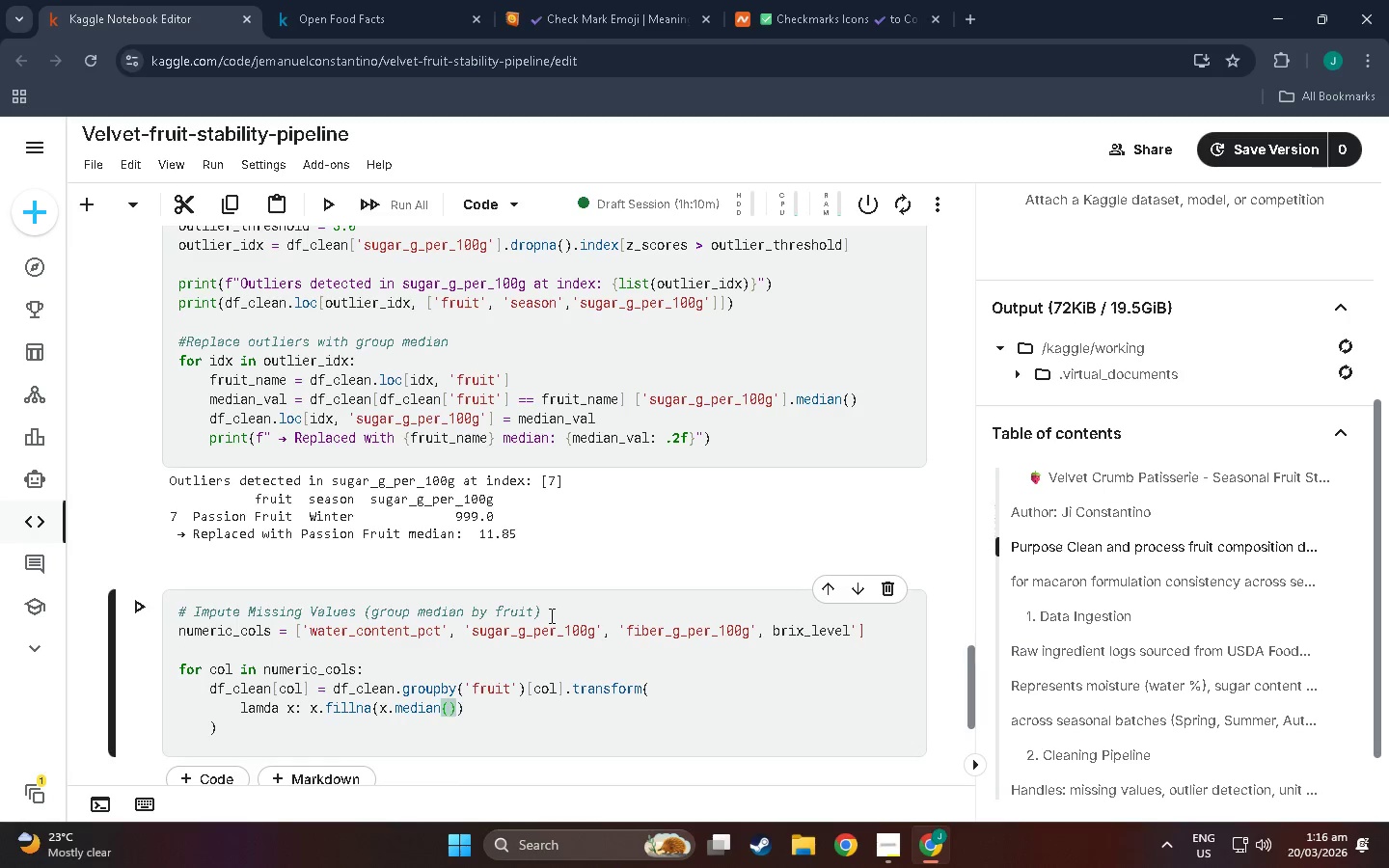 
wait(6.05)
 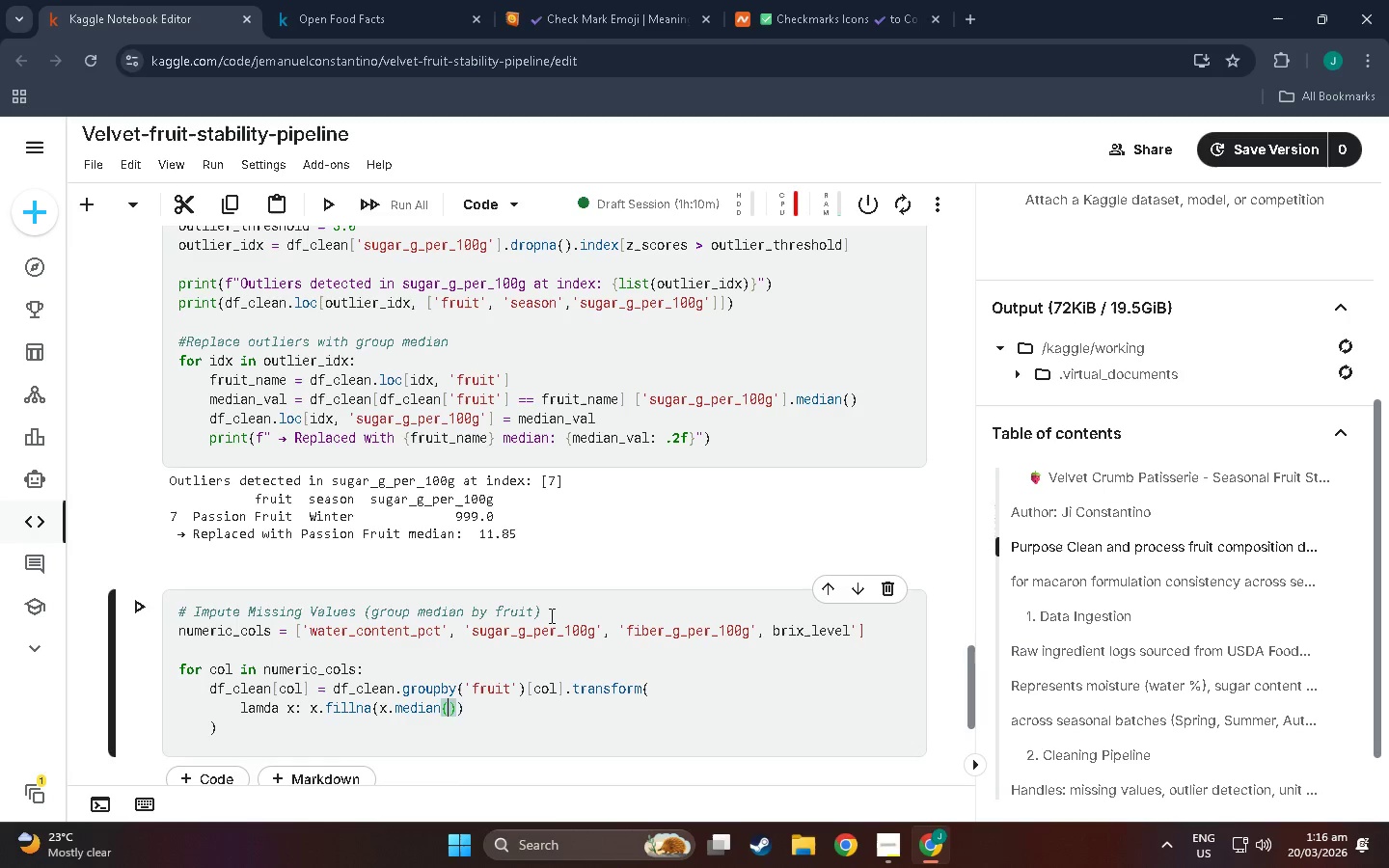 
left_click([287, 725])
 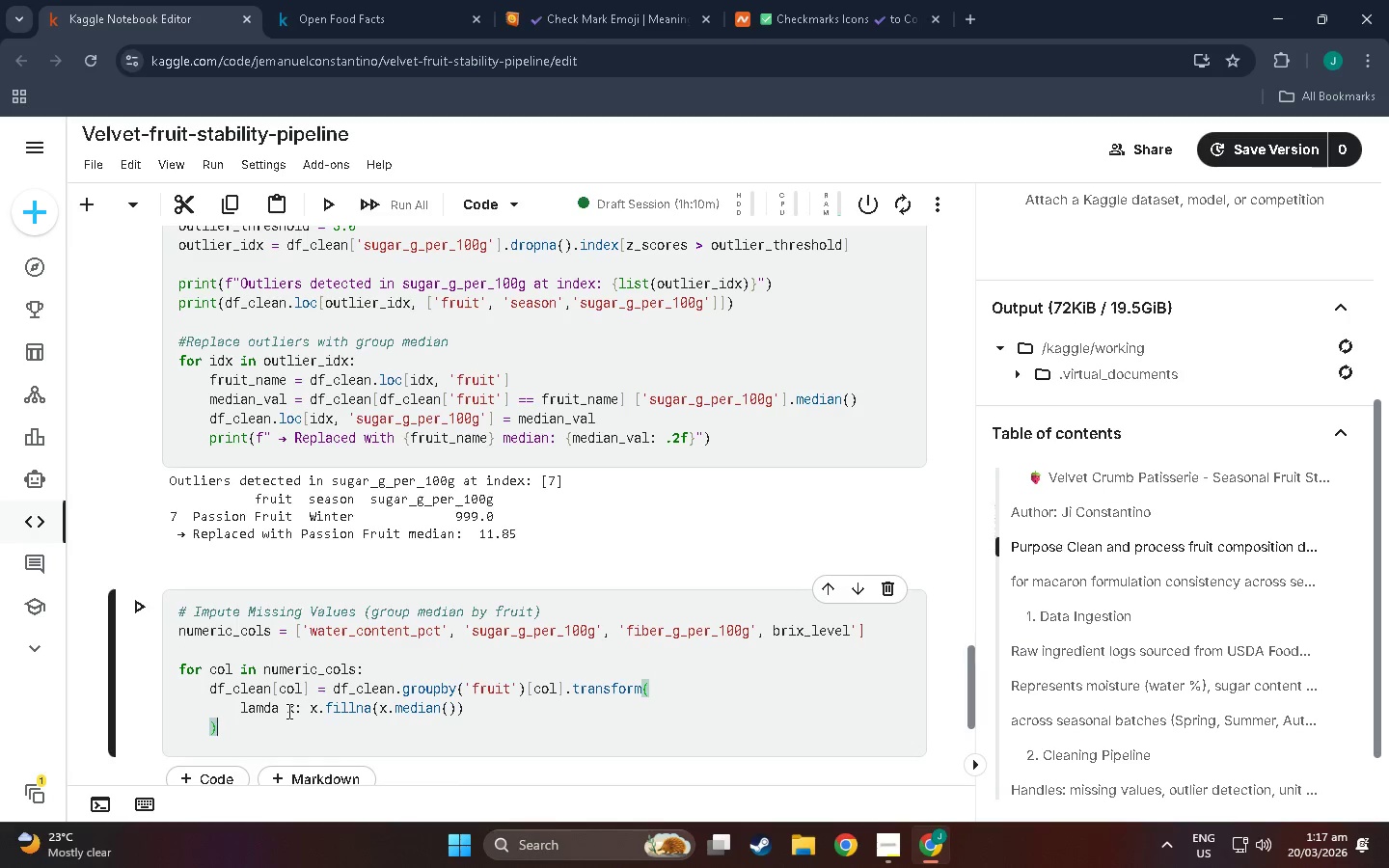 
key(Enter)
 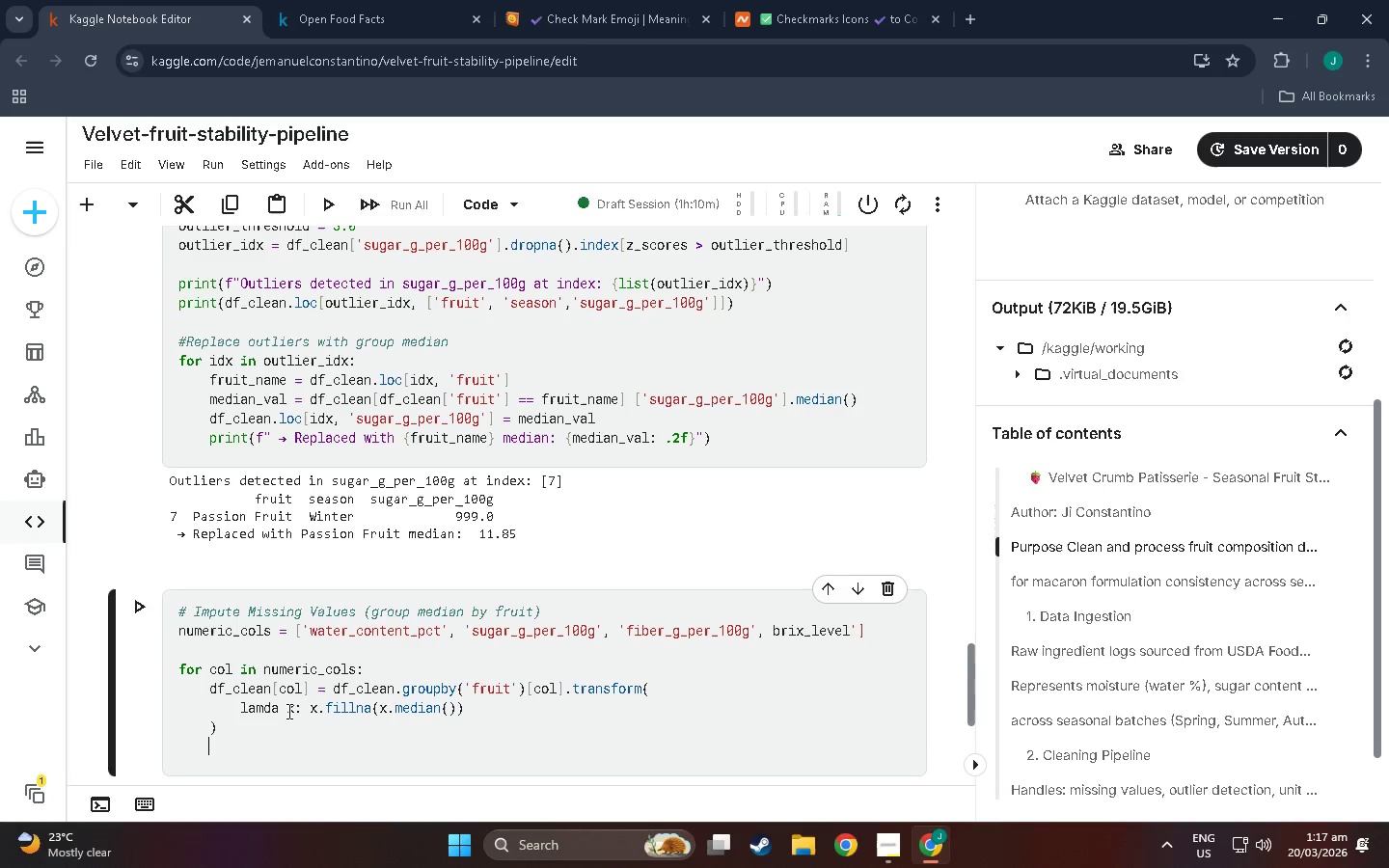 
key(Enter)
 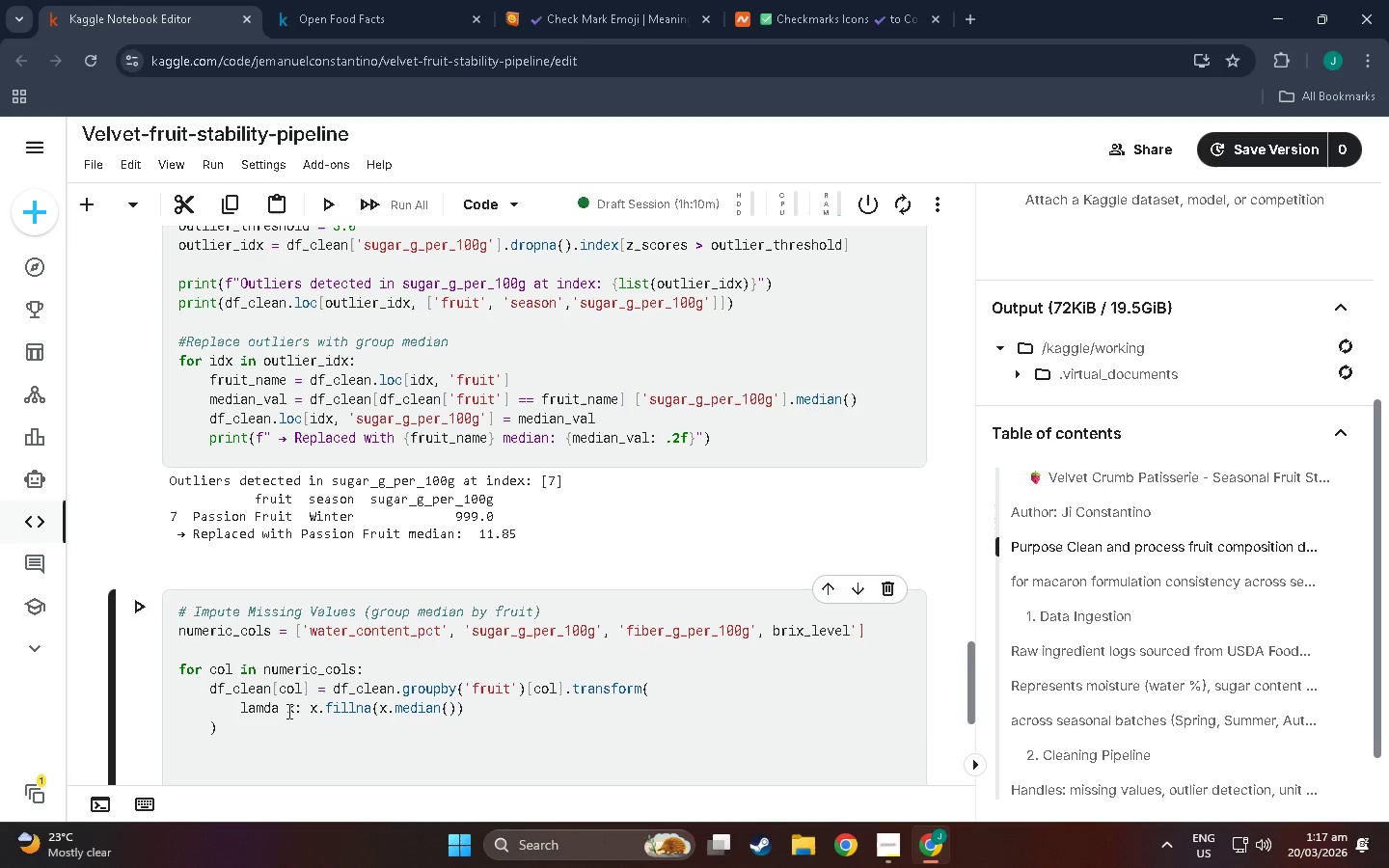 
type(print(')
key(Backspace)
type("Missing vl)
key(Backspace)
type(alues after imputation:)
 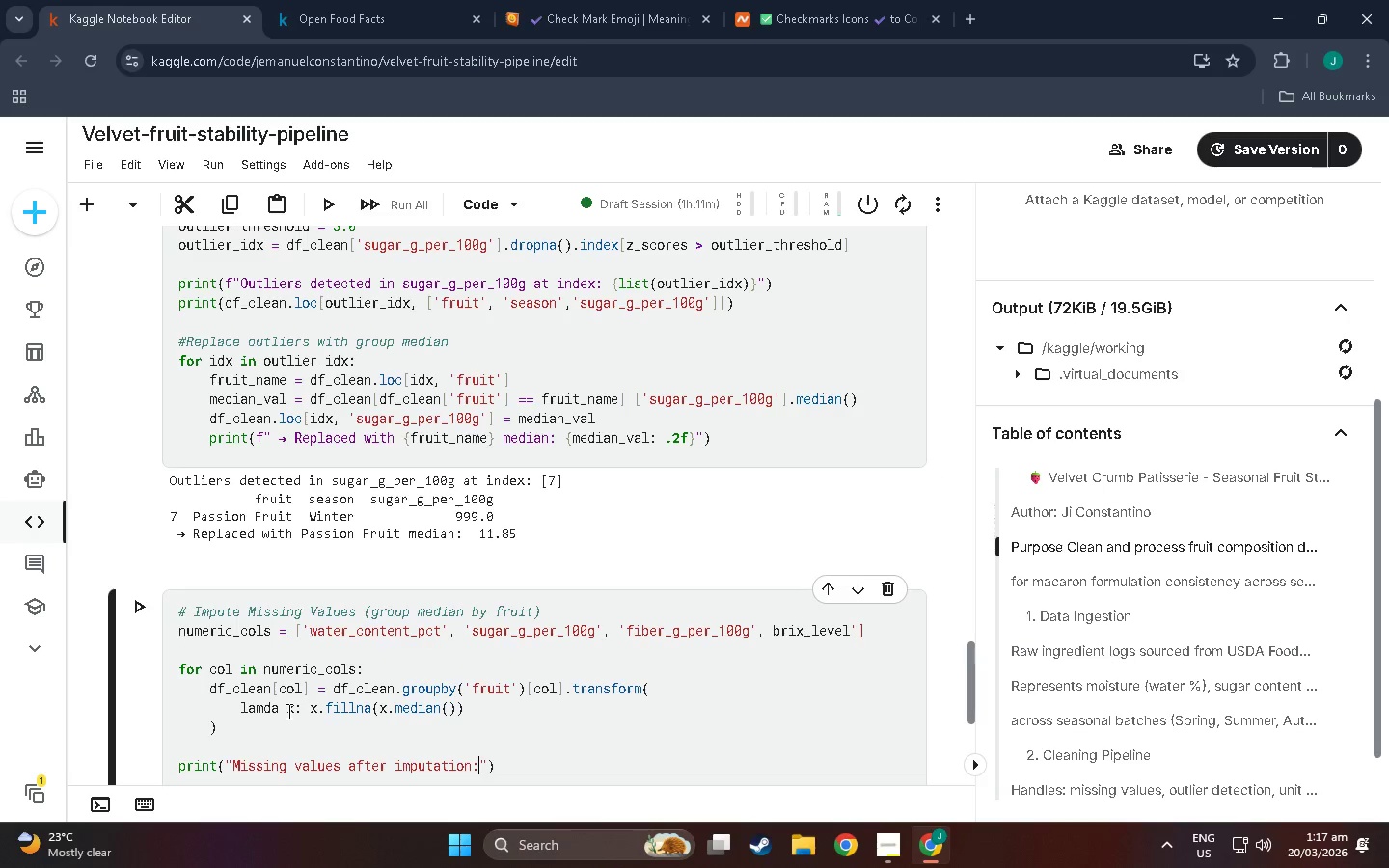 
left_click([505, 764])
 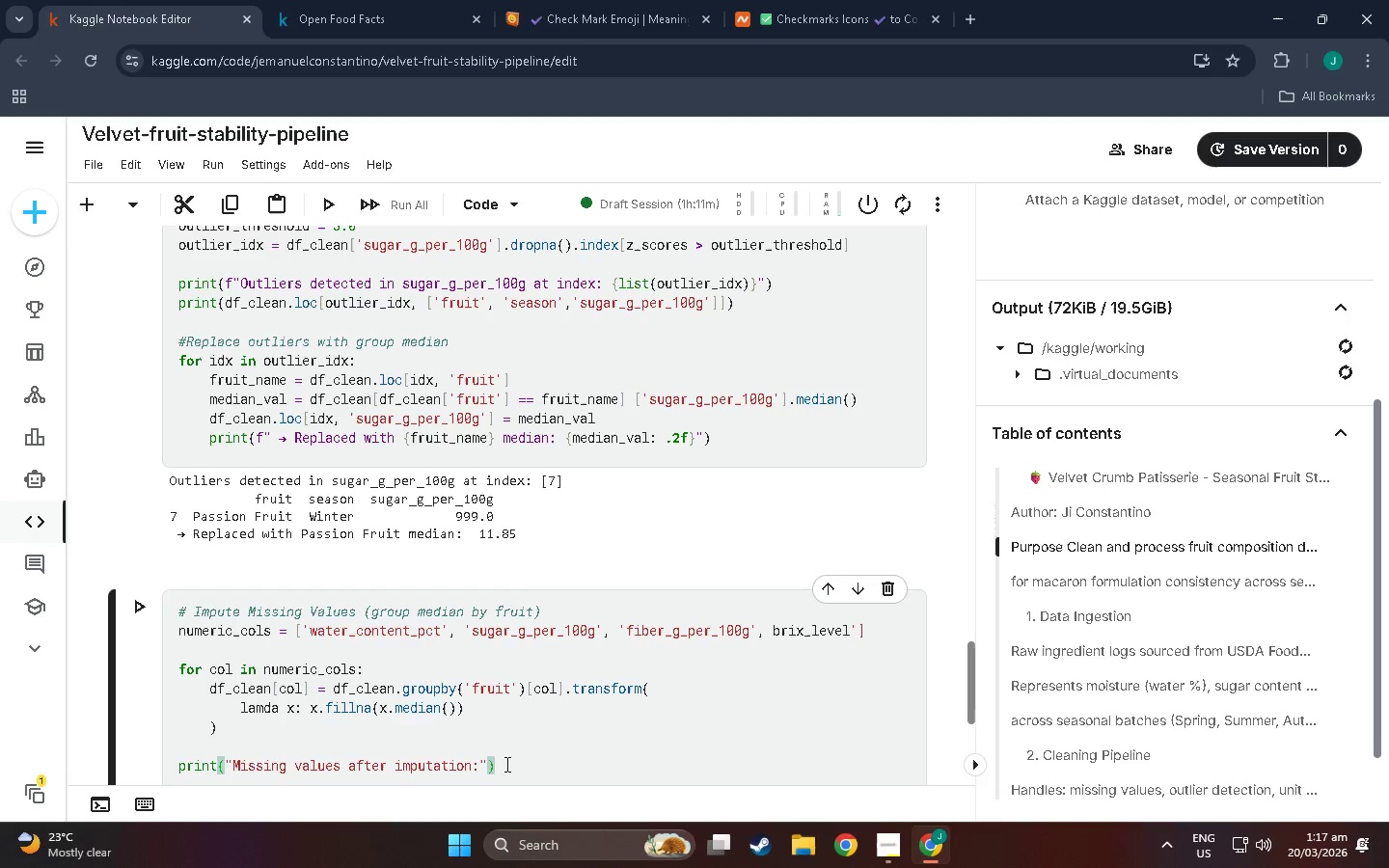 
key(Enter)
 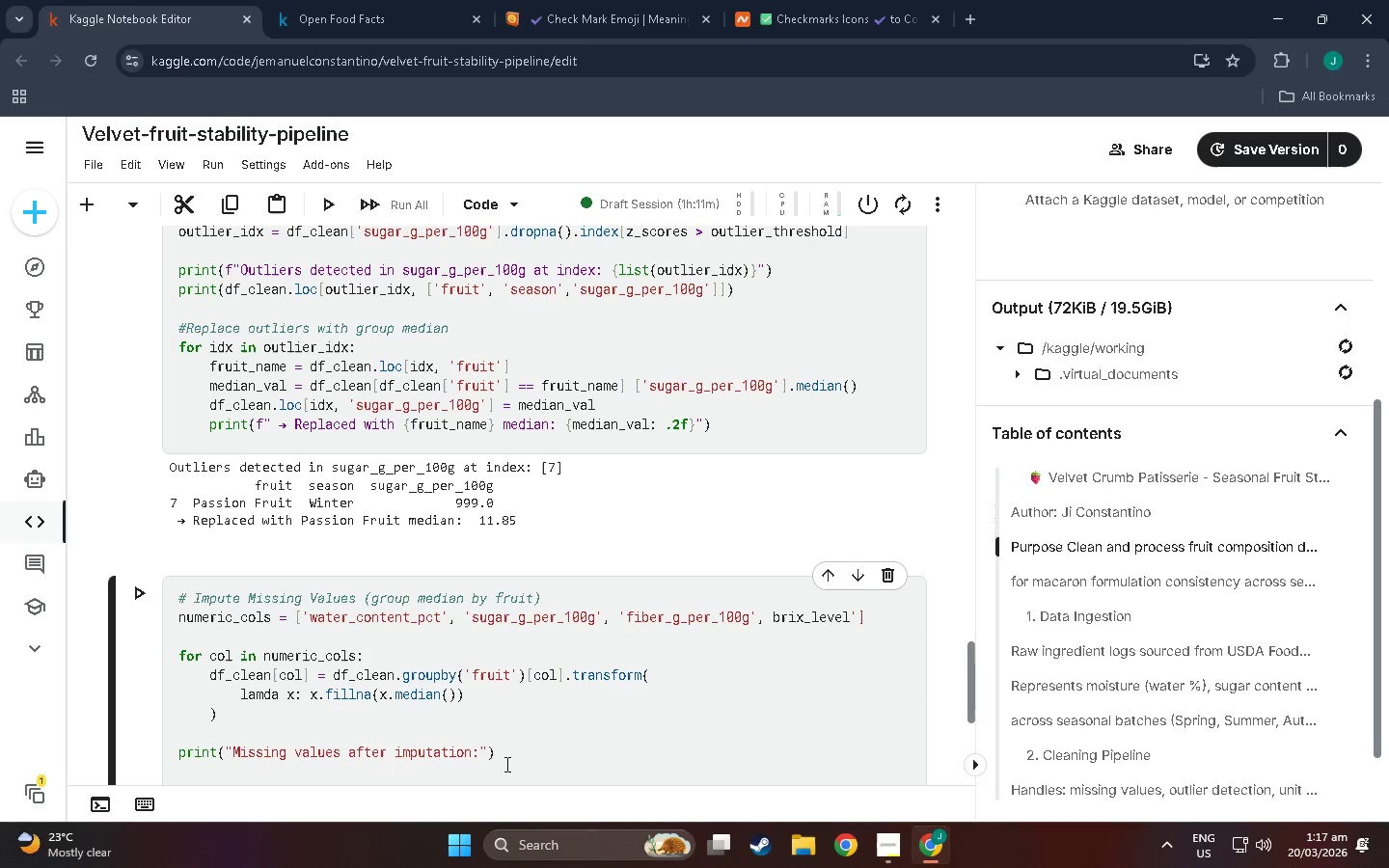 
type(print(df_clean.in)
key(Backspace)
type(snull()
 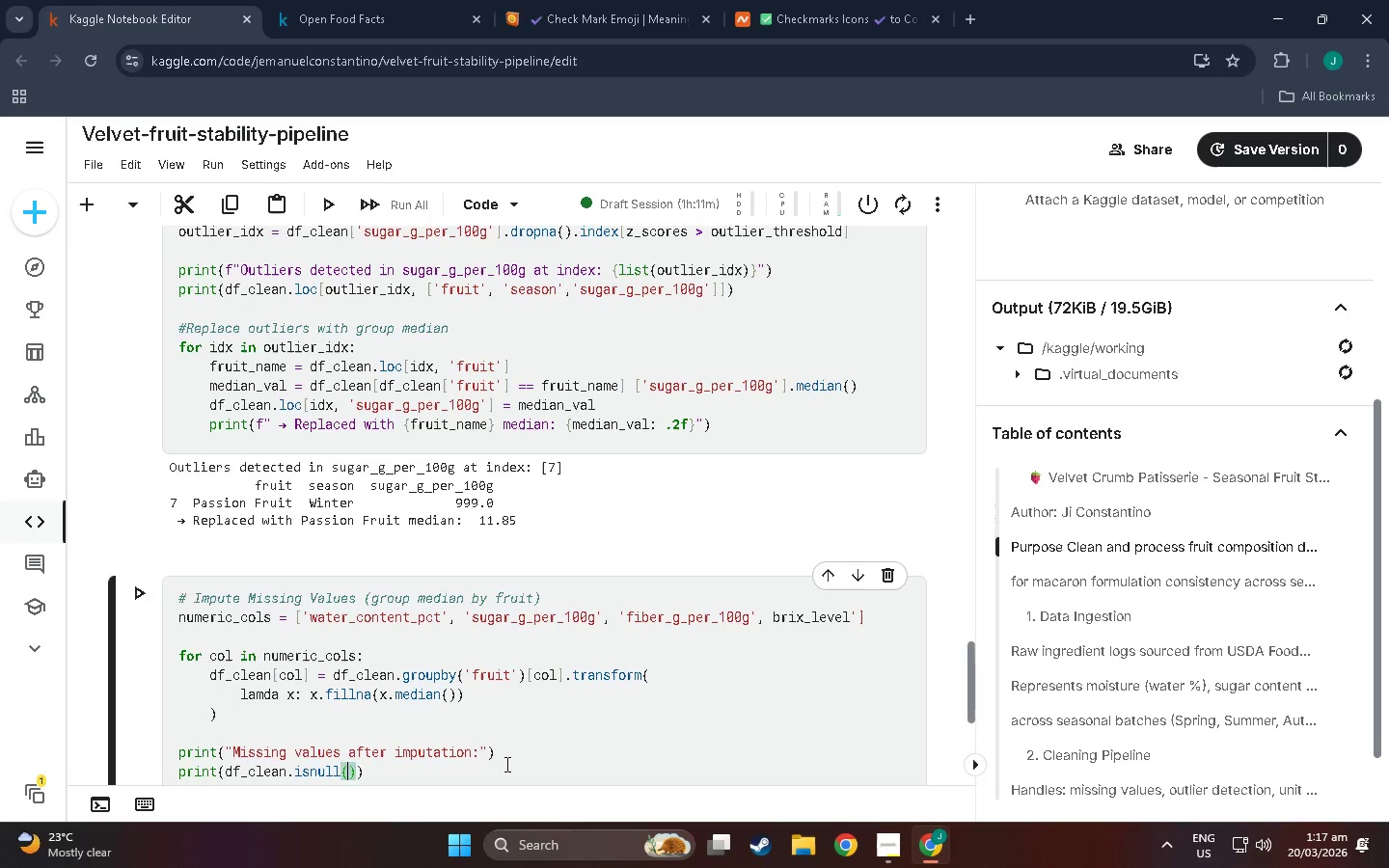 